 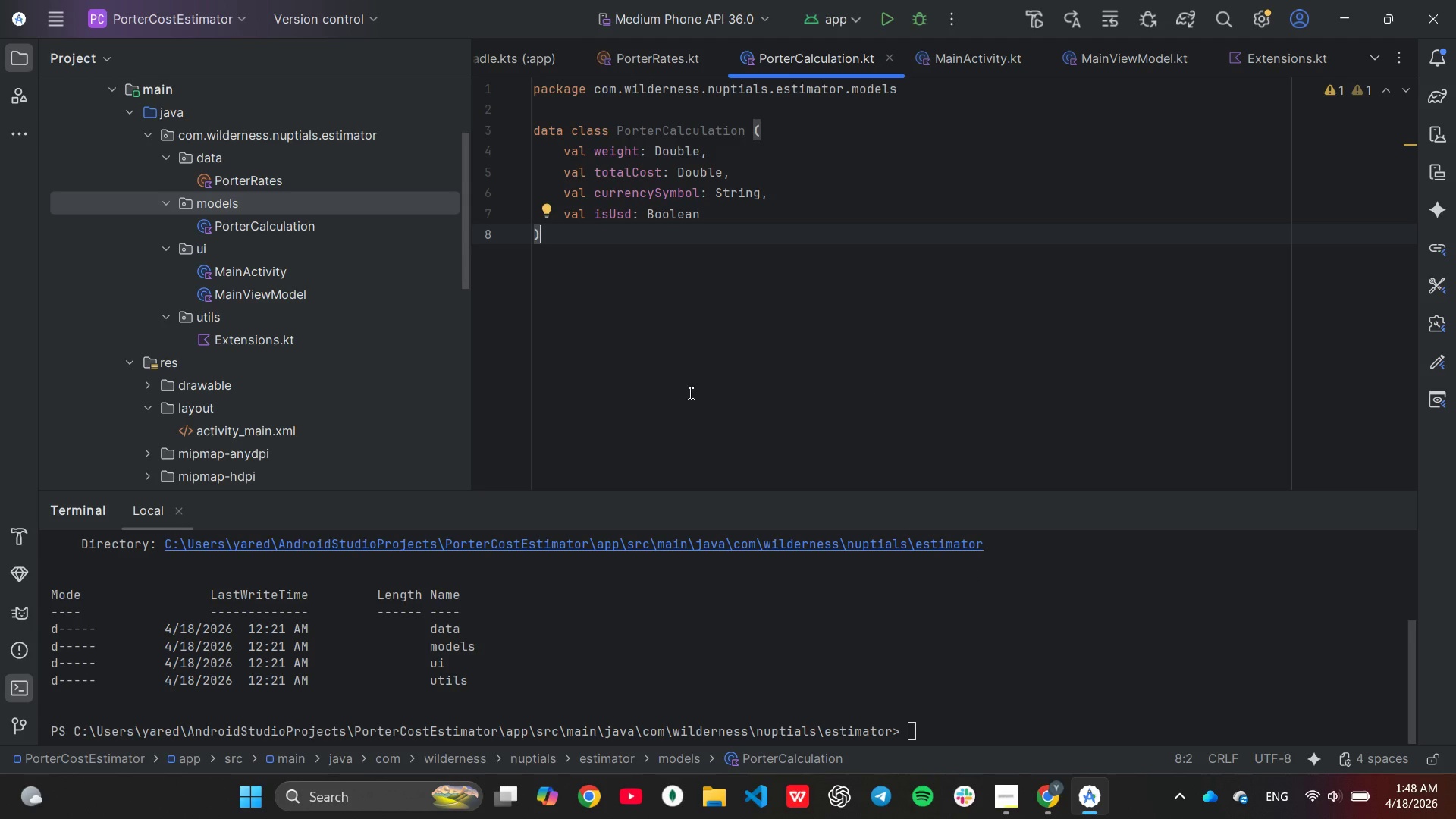 
scroll: coordinate [328, 419], scroll_direction: up, amount: 2.0
 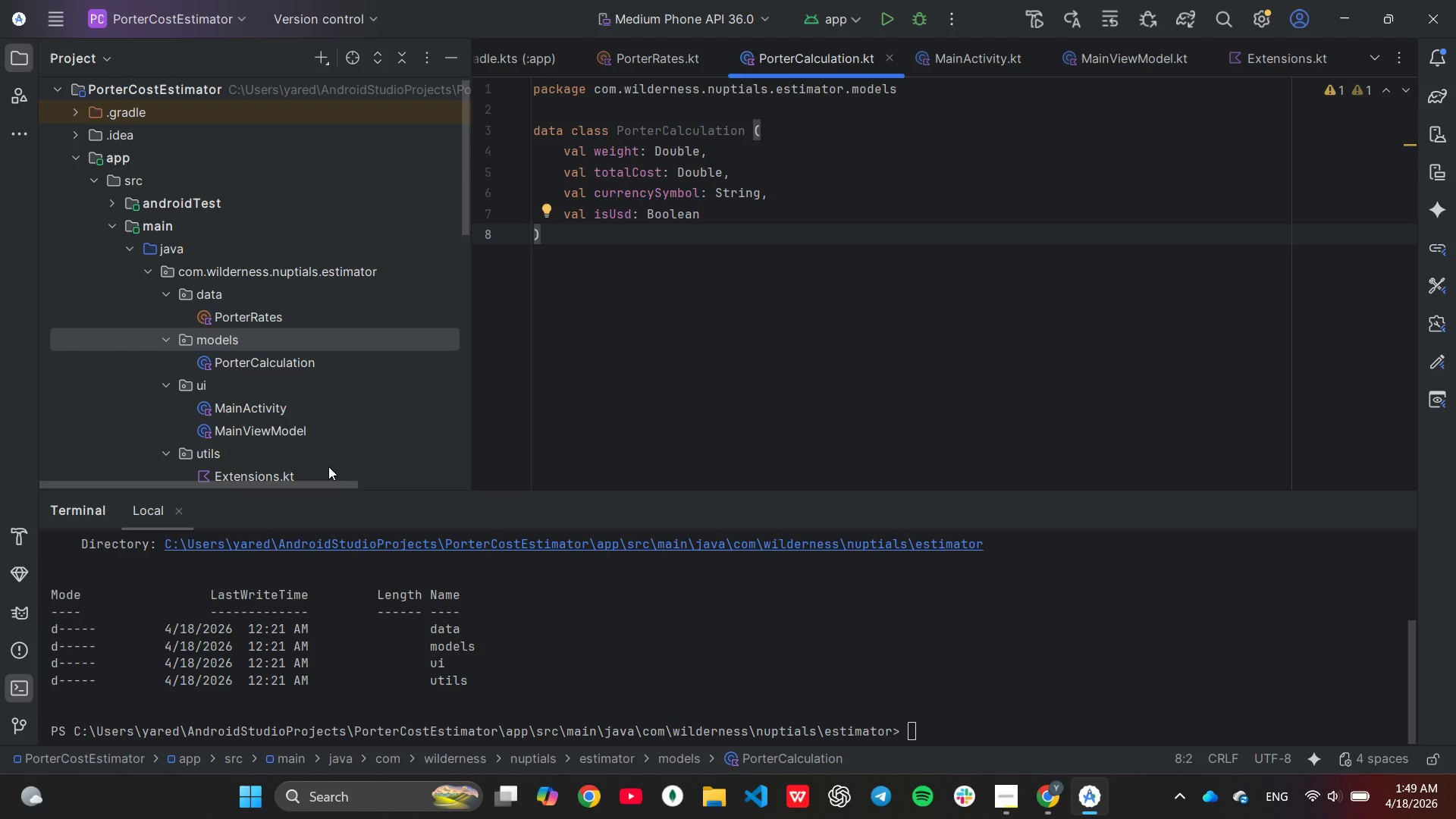 
wait(9.46)
 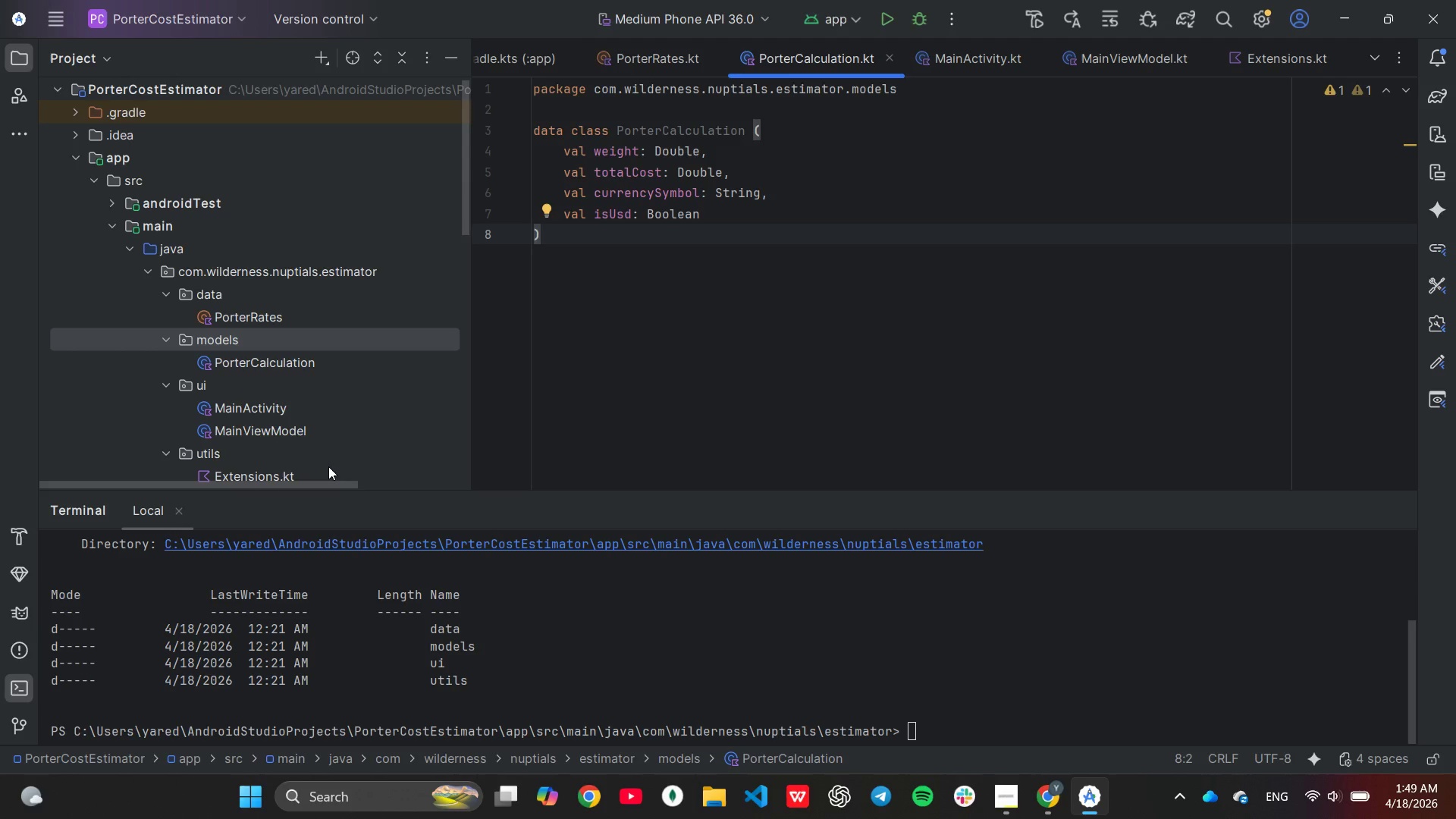 
left_click([1204, 58])
 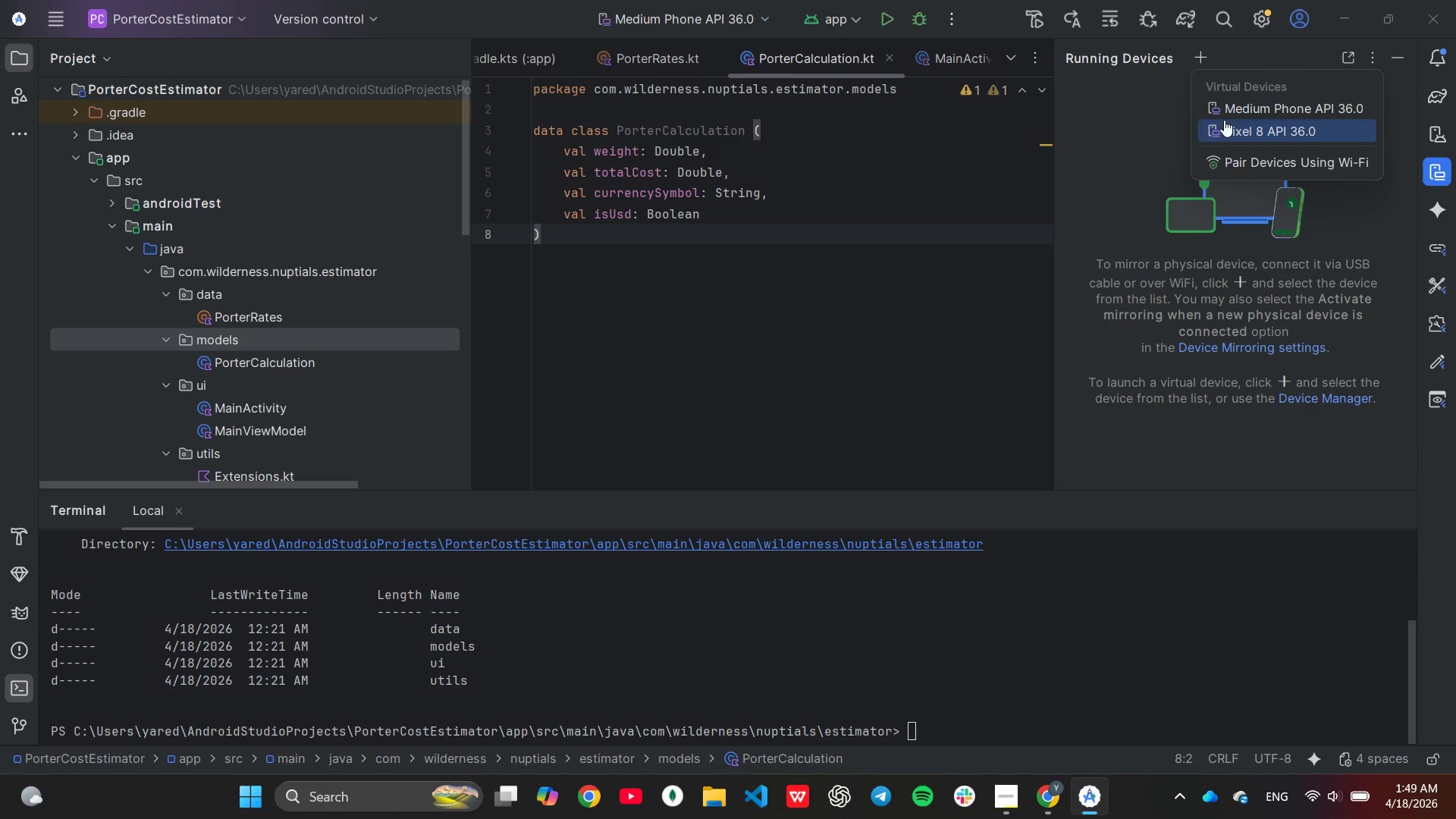 
left_click([1227, 119])
 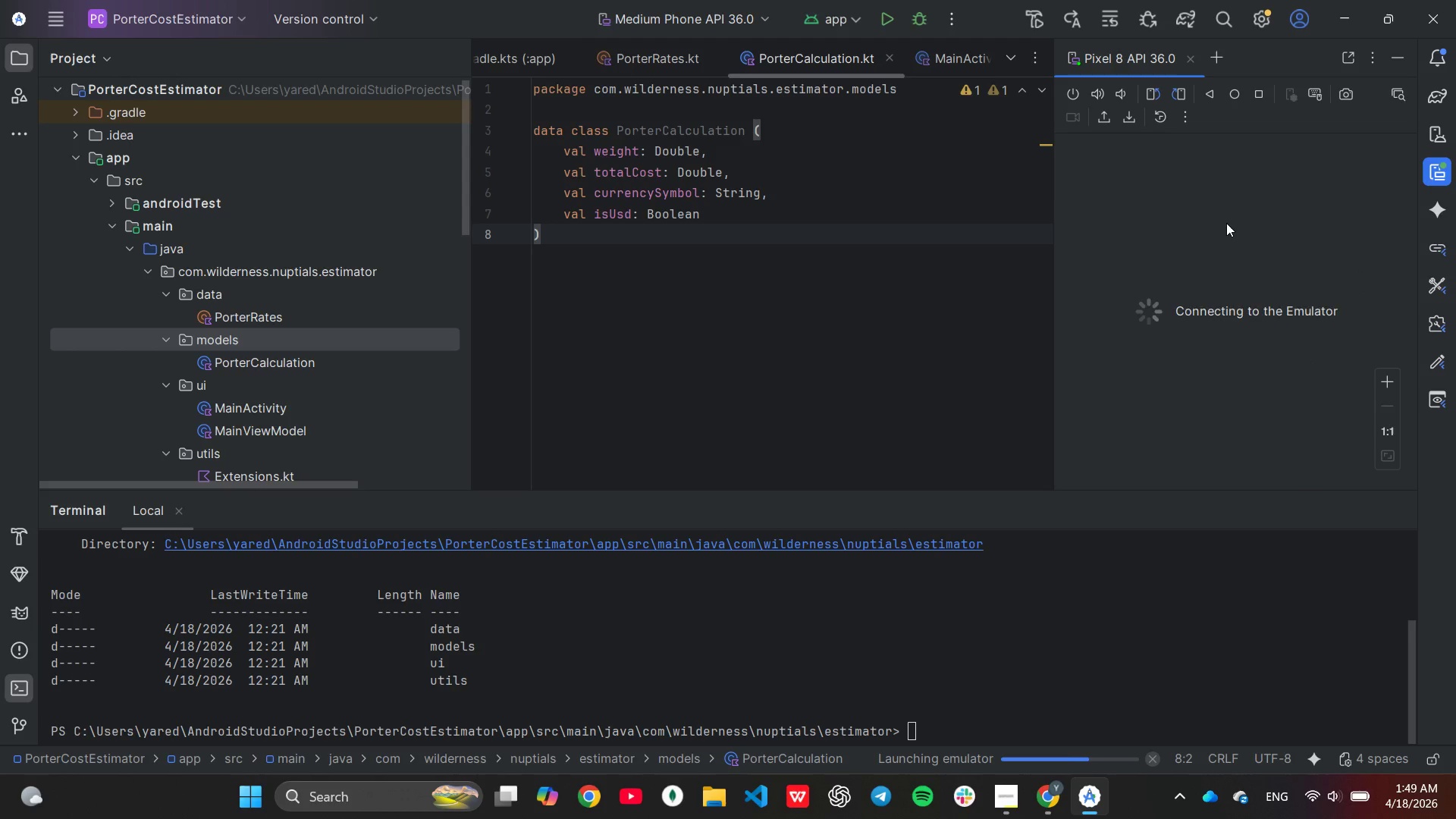 
wait(10.99)
 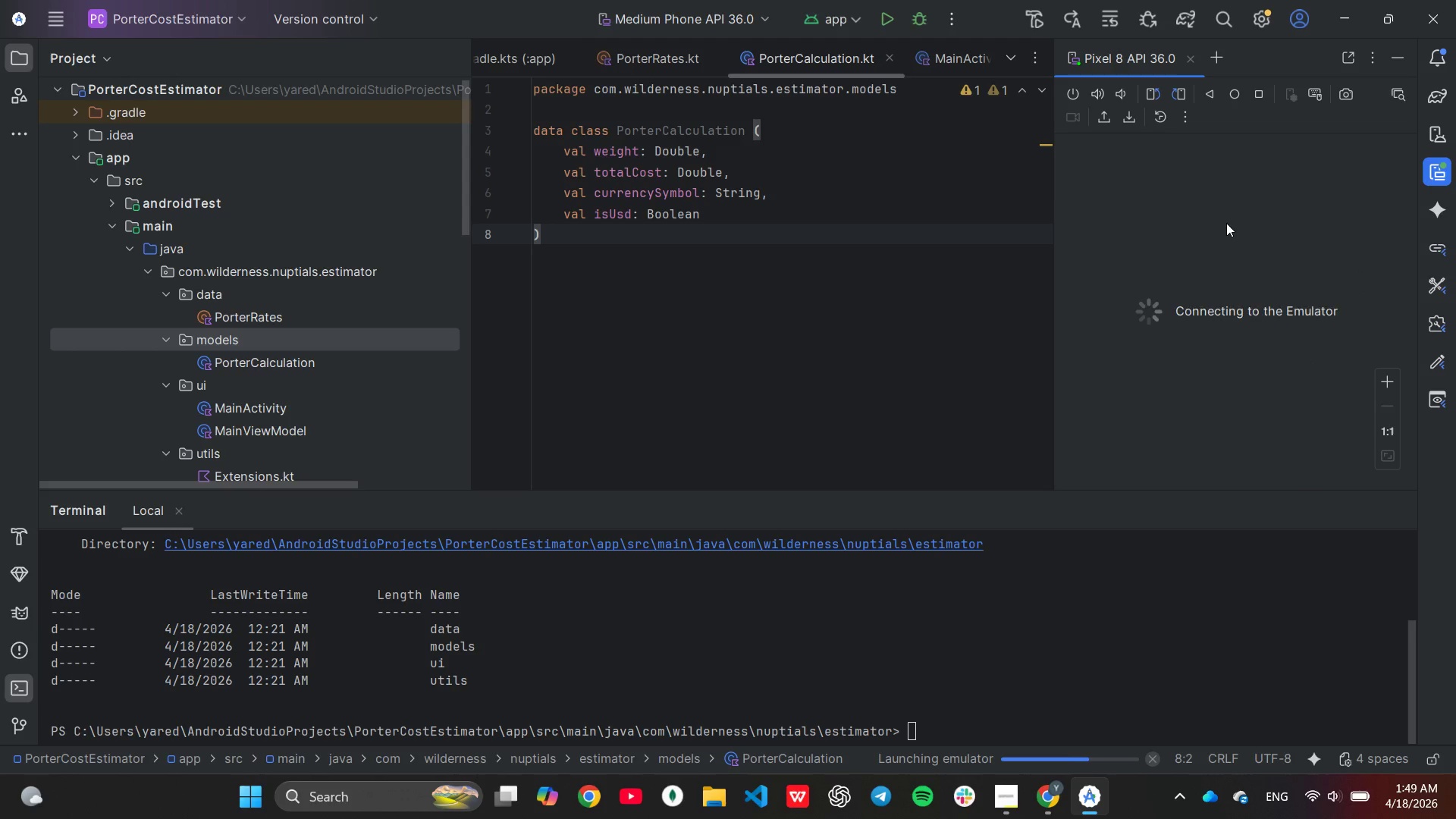 
left_click([1348, 57])
 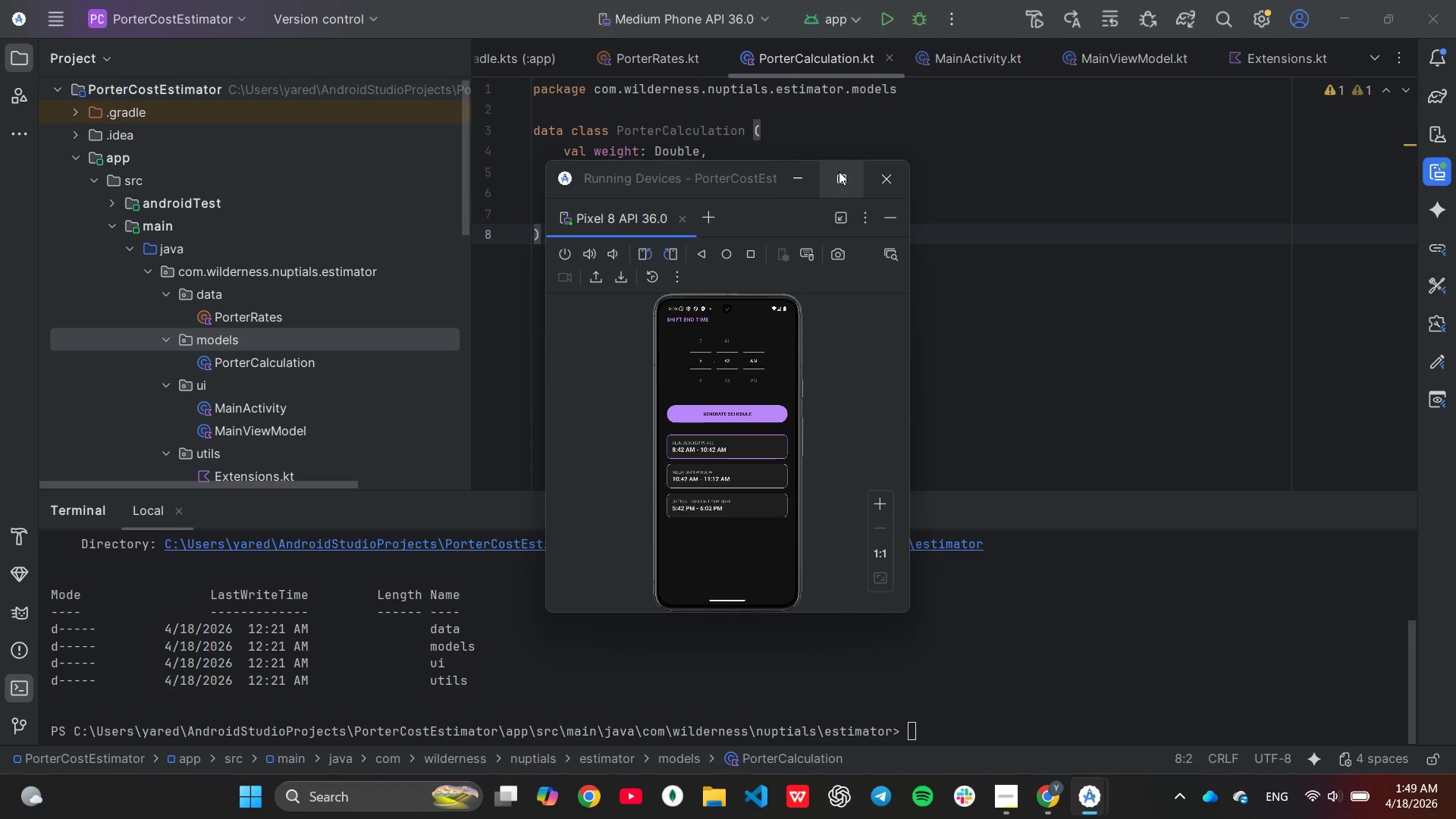 
left_click_drag(start_coordinate=[835, 159], to_coordinate=[831, 124])
 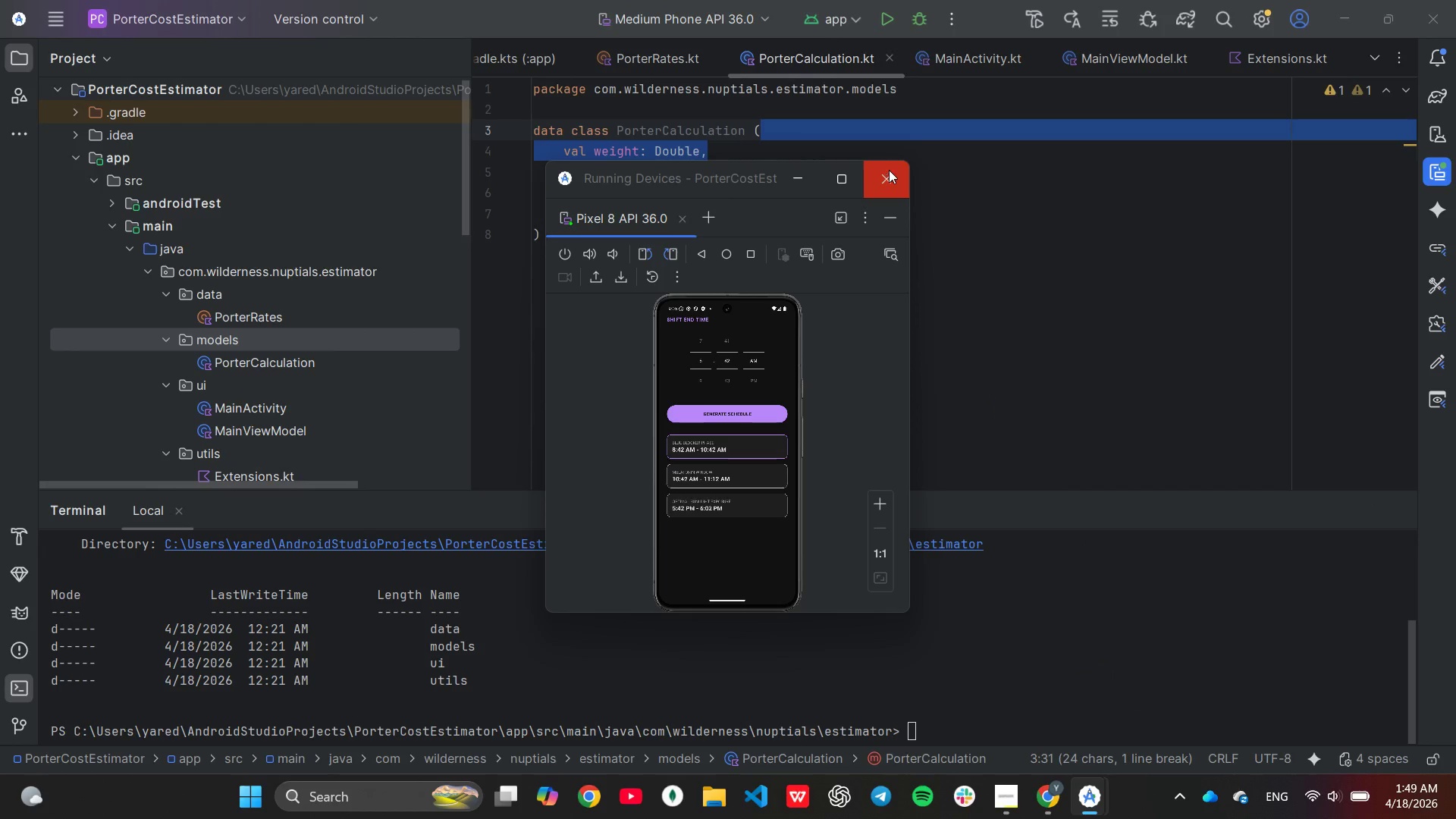 
wait(6.08)
 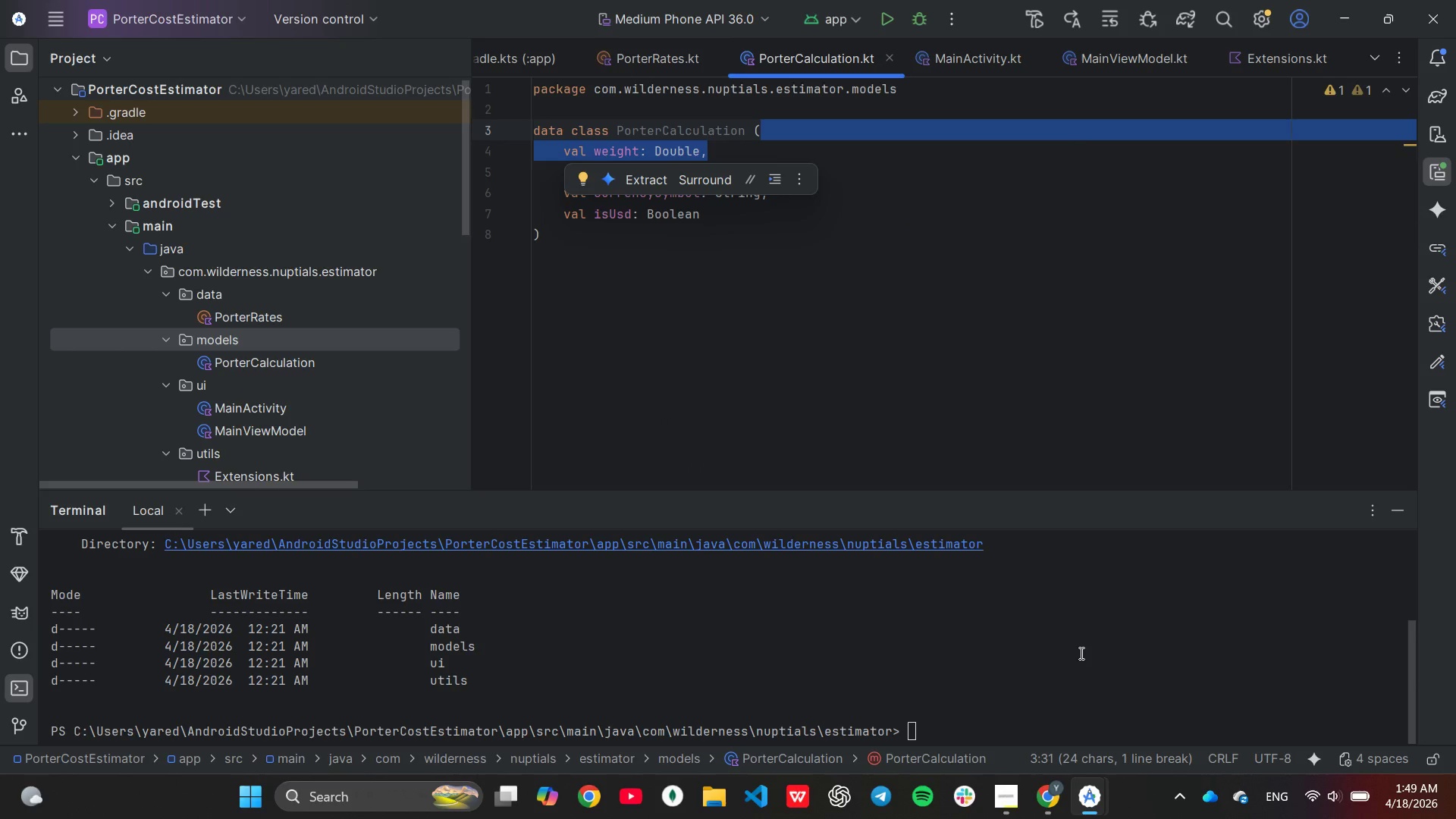 
left_click_drag(start_coordinate=[839, 154], to_coordinate=[835, 143])
 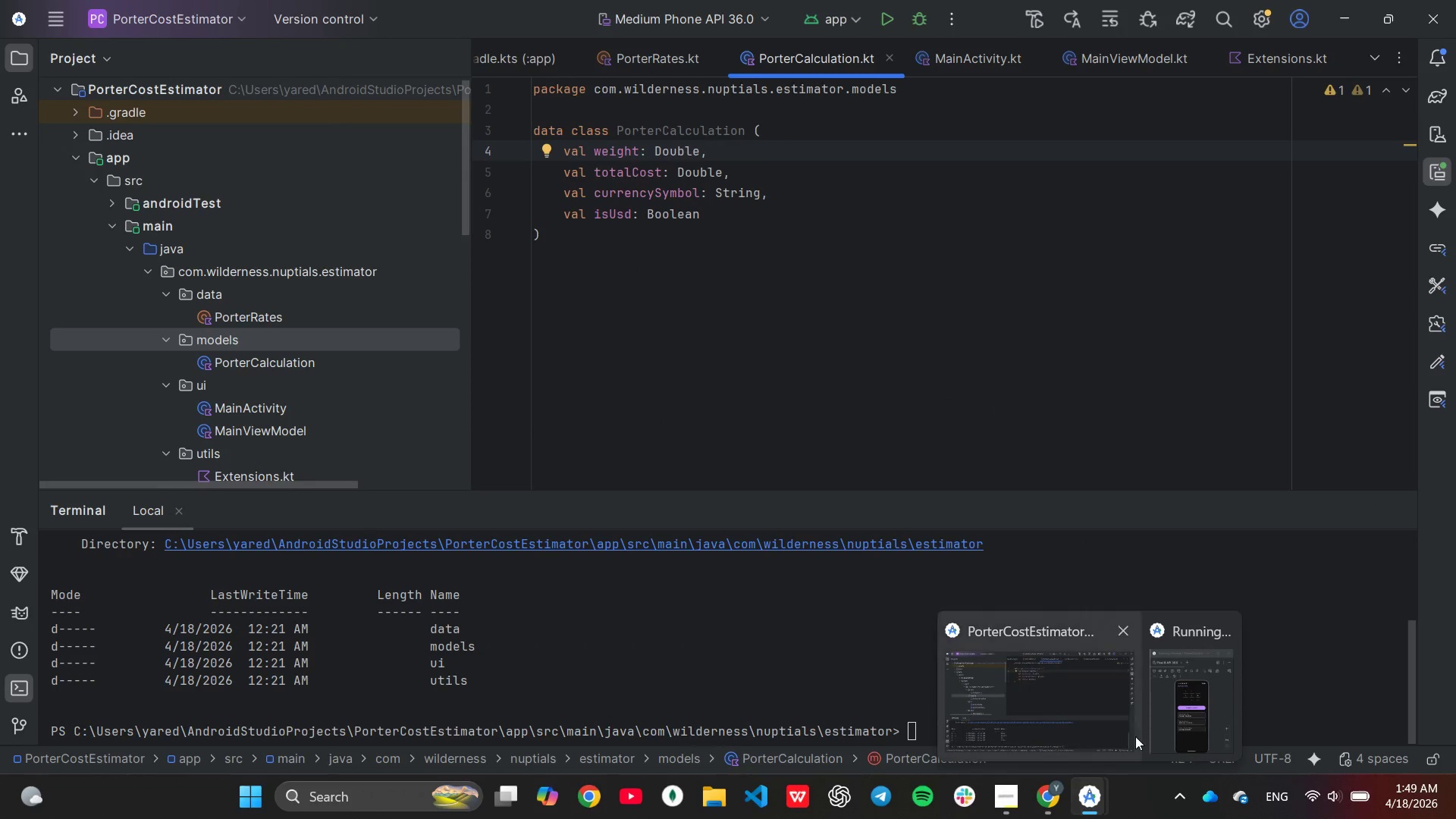 
left_click([1166, 720])
 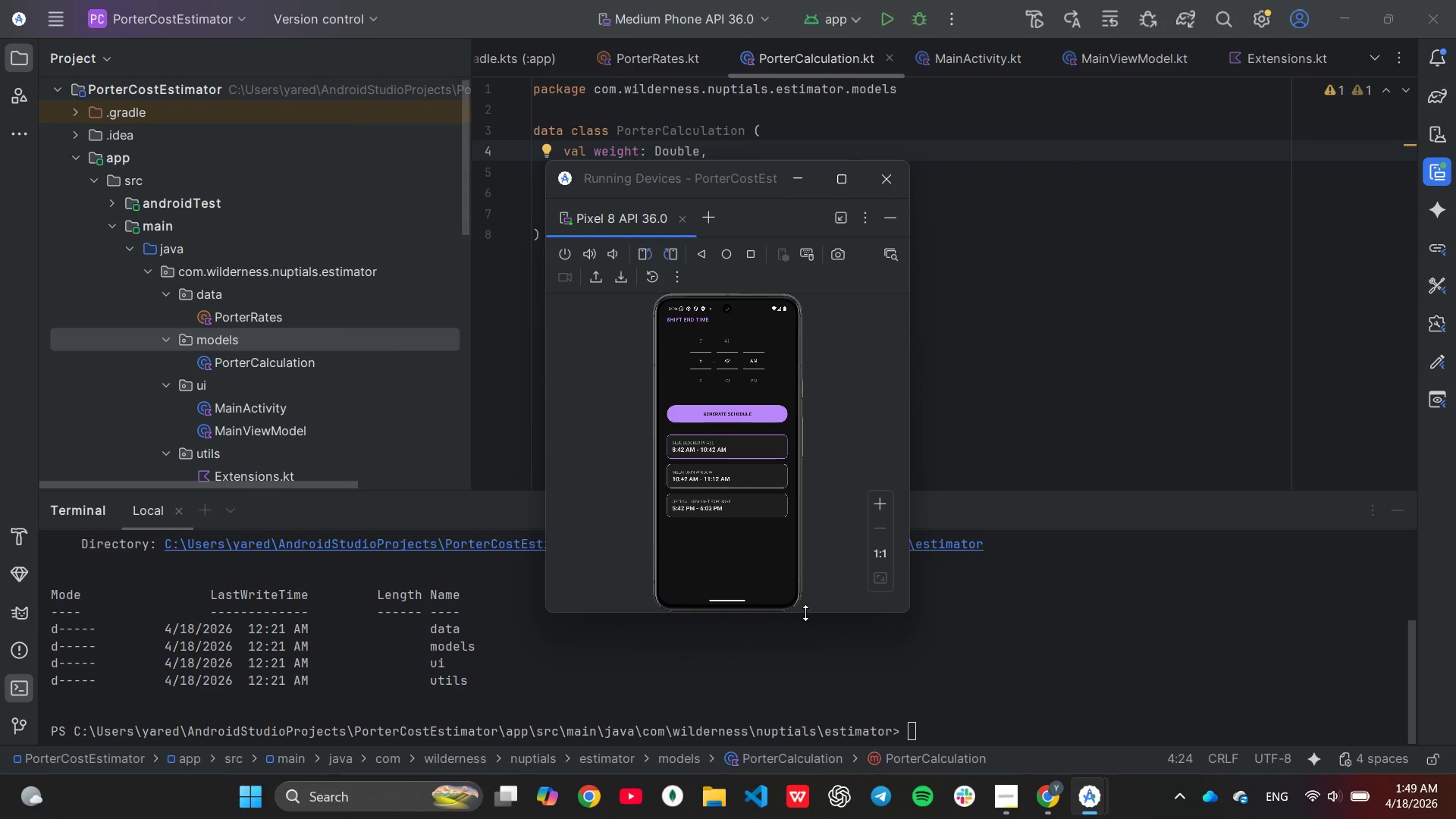 
left_click_drag(start_coordinate=[805, 613], to_coordinate=[845, 773])
 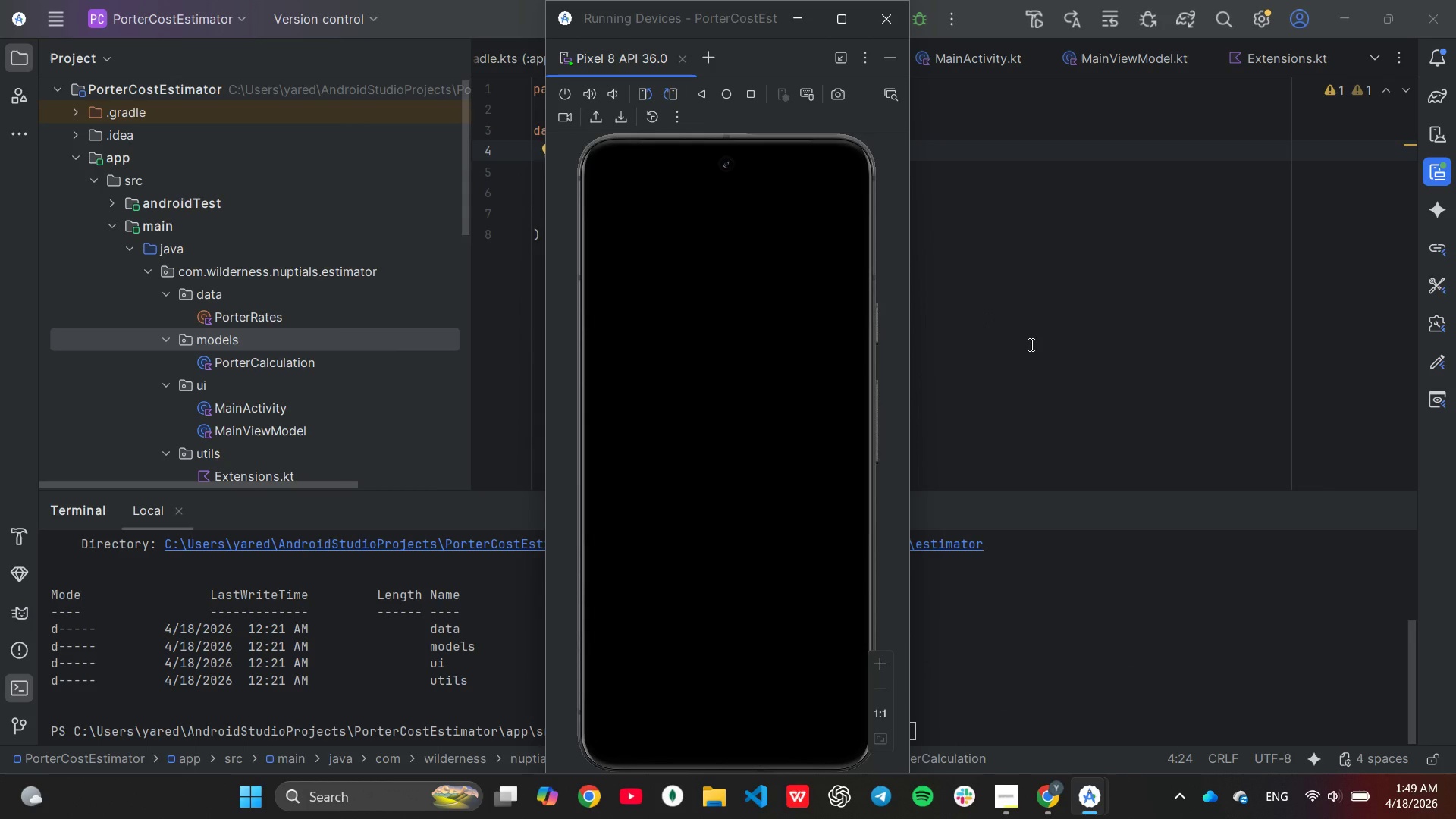 
wait(5.25)
 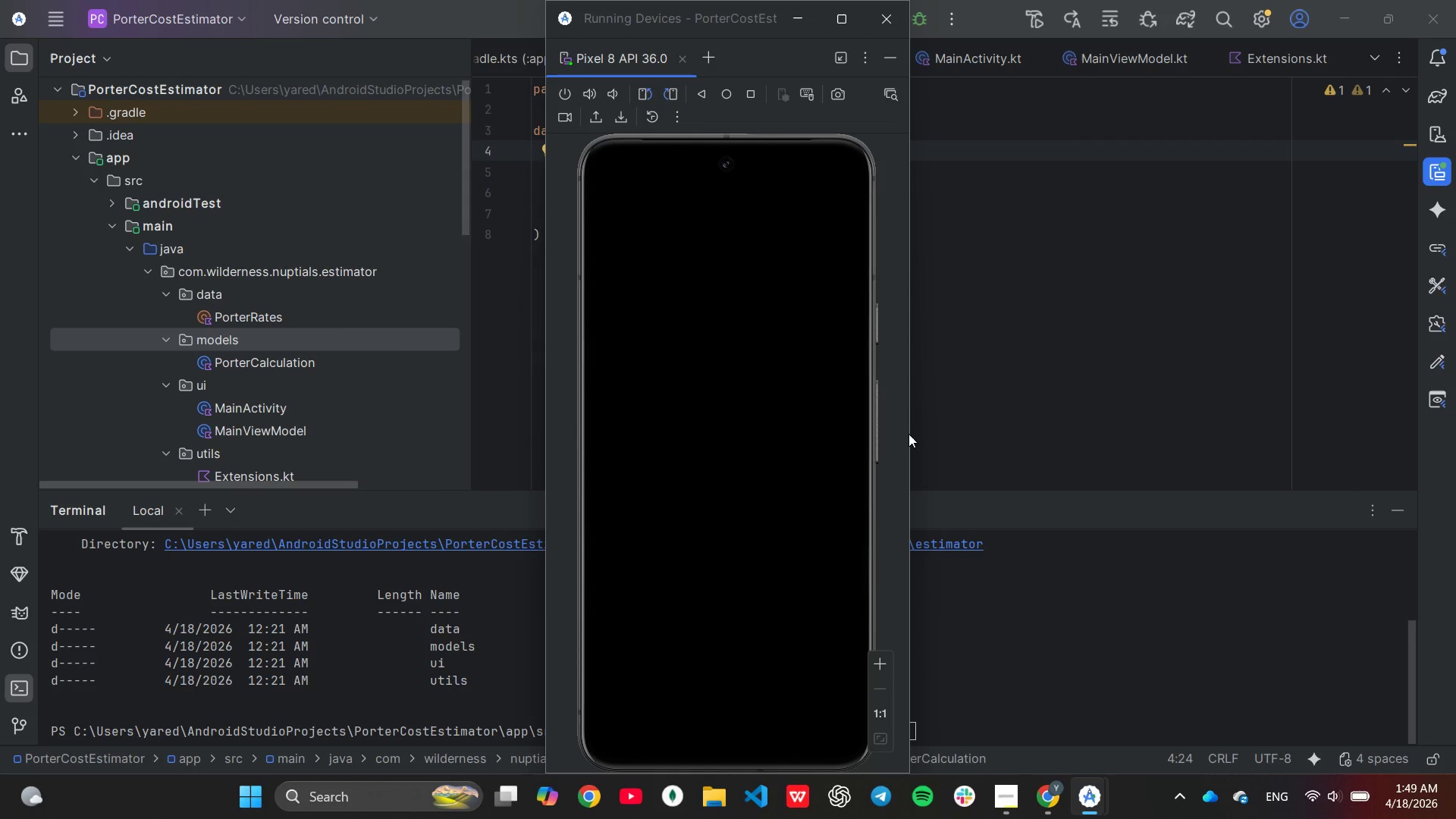 
left_click([1037, 349])
 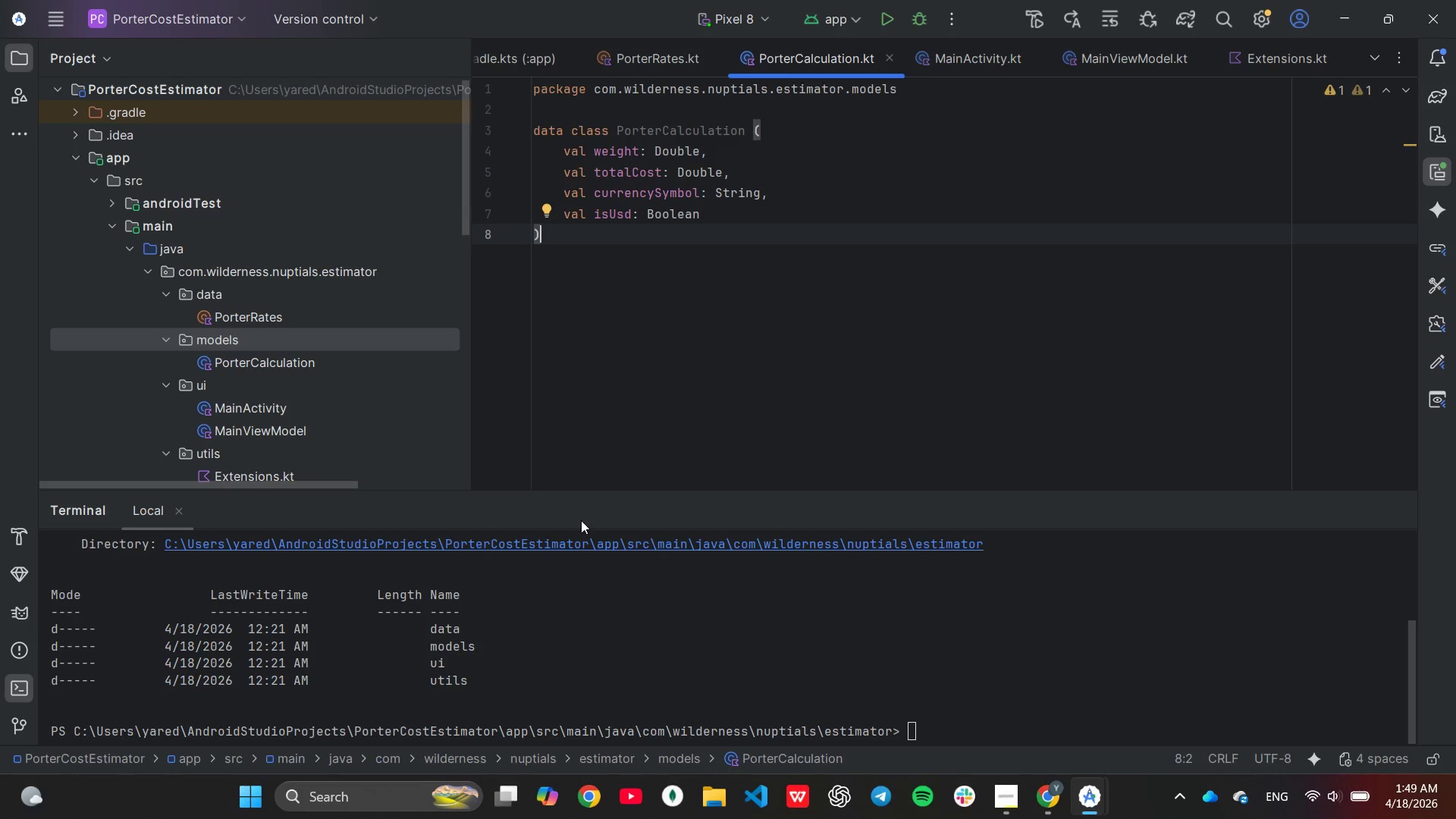 
wait(5.81)
 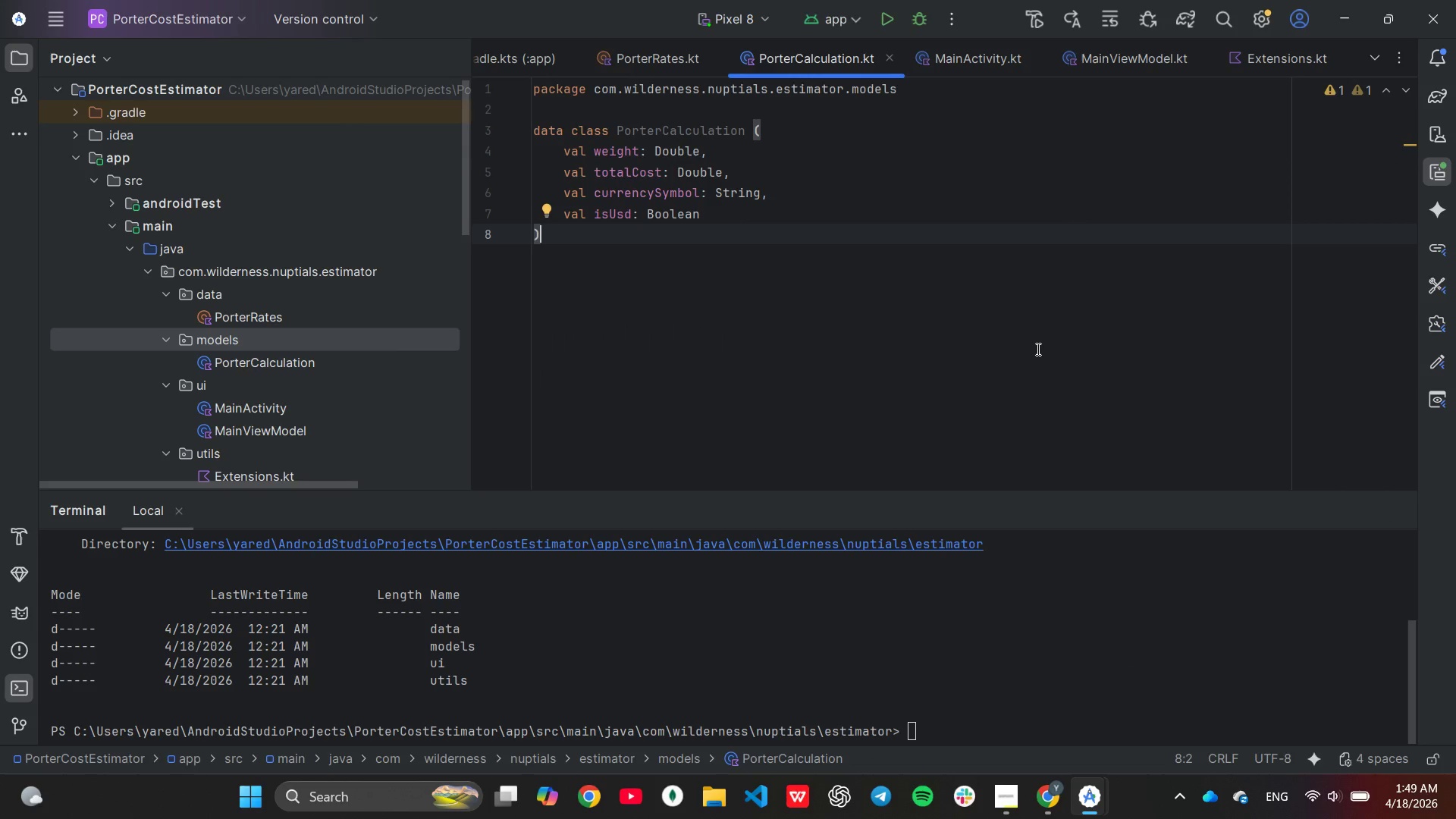 
scroll: coordinate [1074, 629], scroll_direction: down, amount: 2.0
 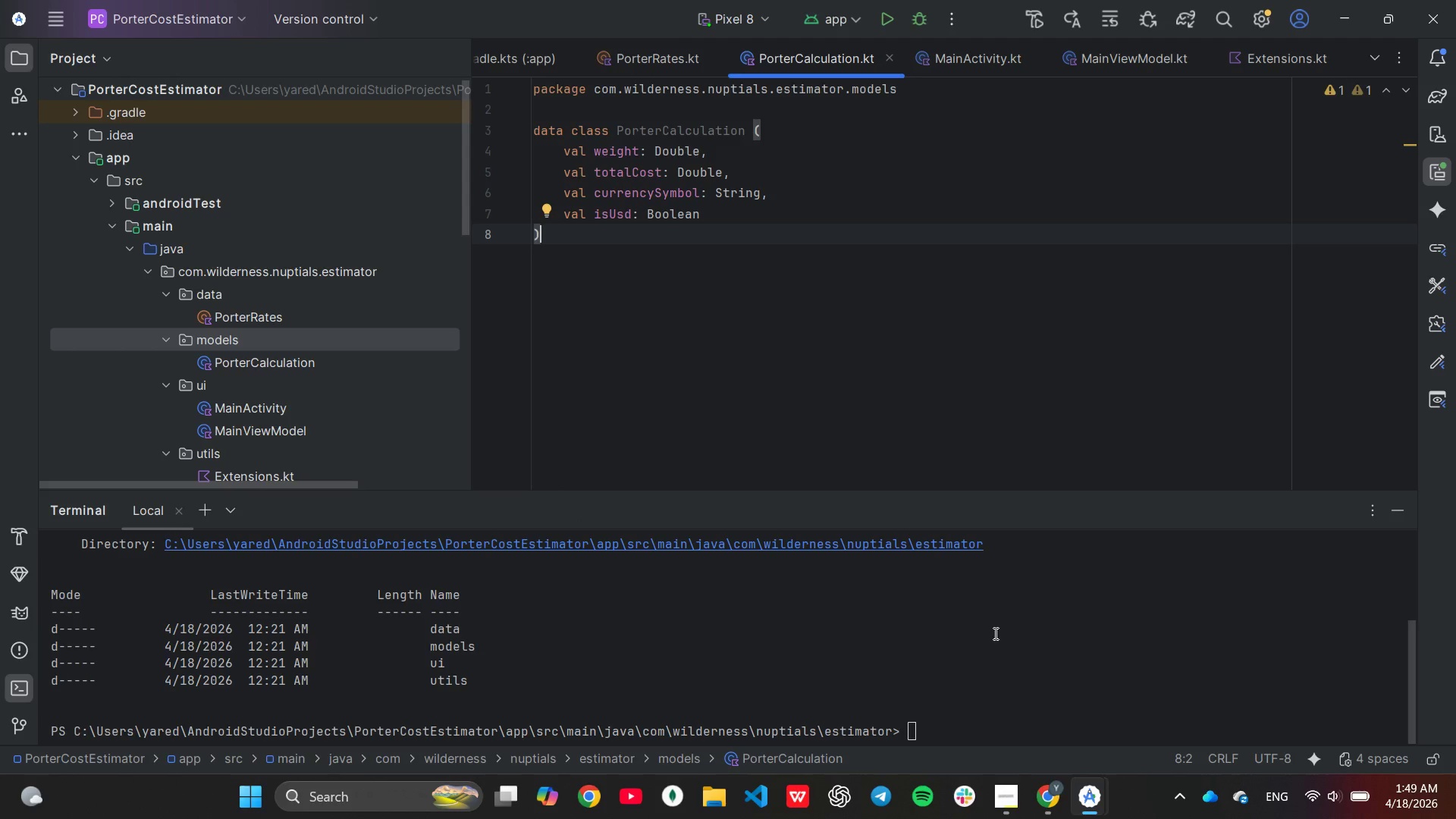 
left_click_drag(start_coordinate=[999, 636], to_coordinate=[1012, 642])
 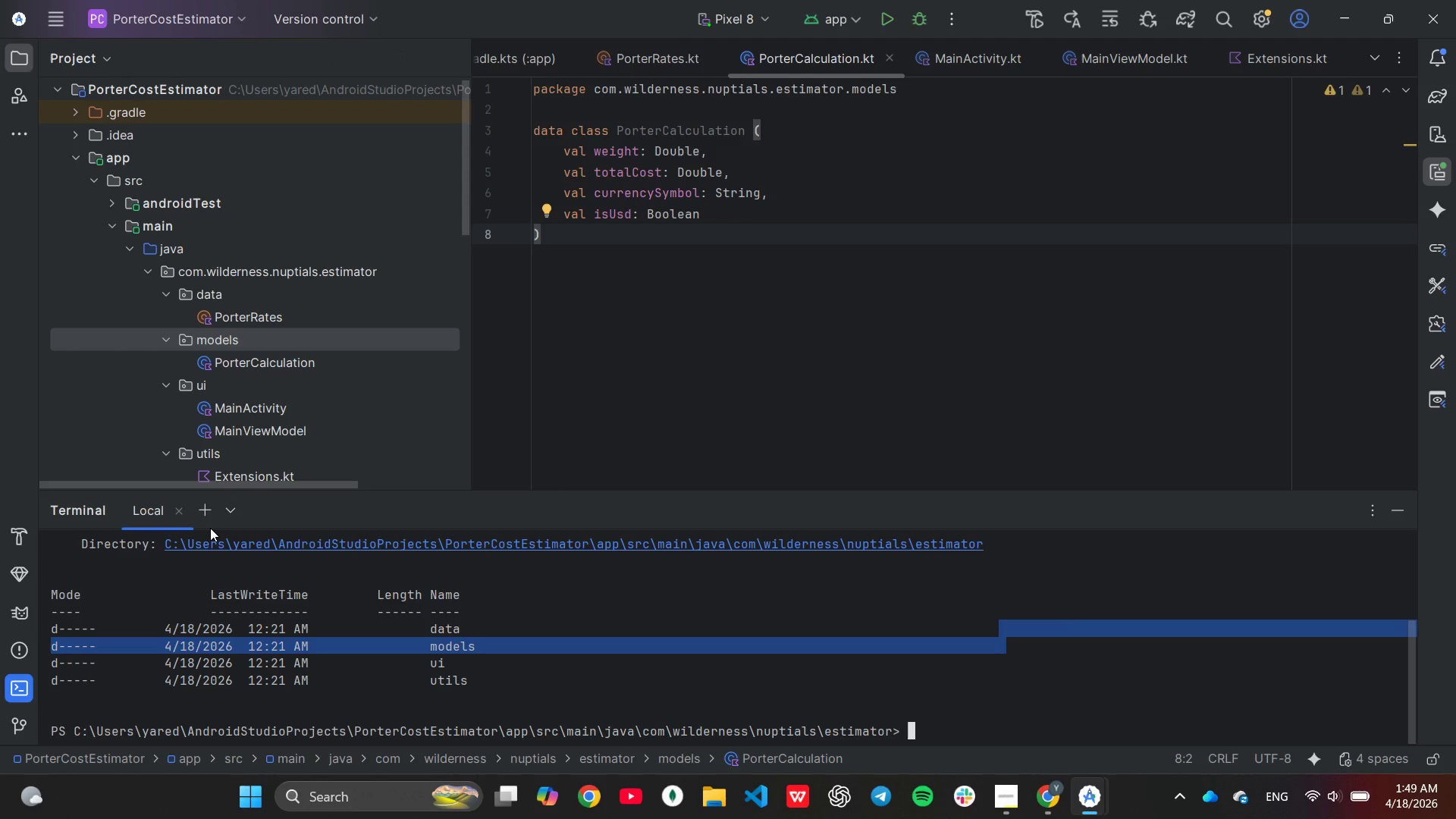 
left_click([207, 515])
 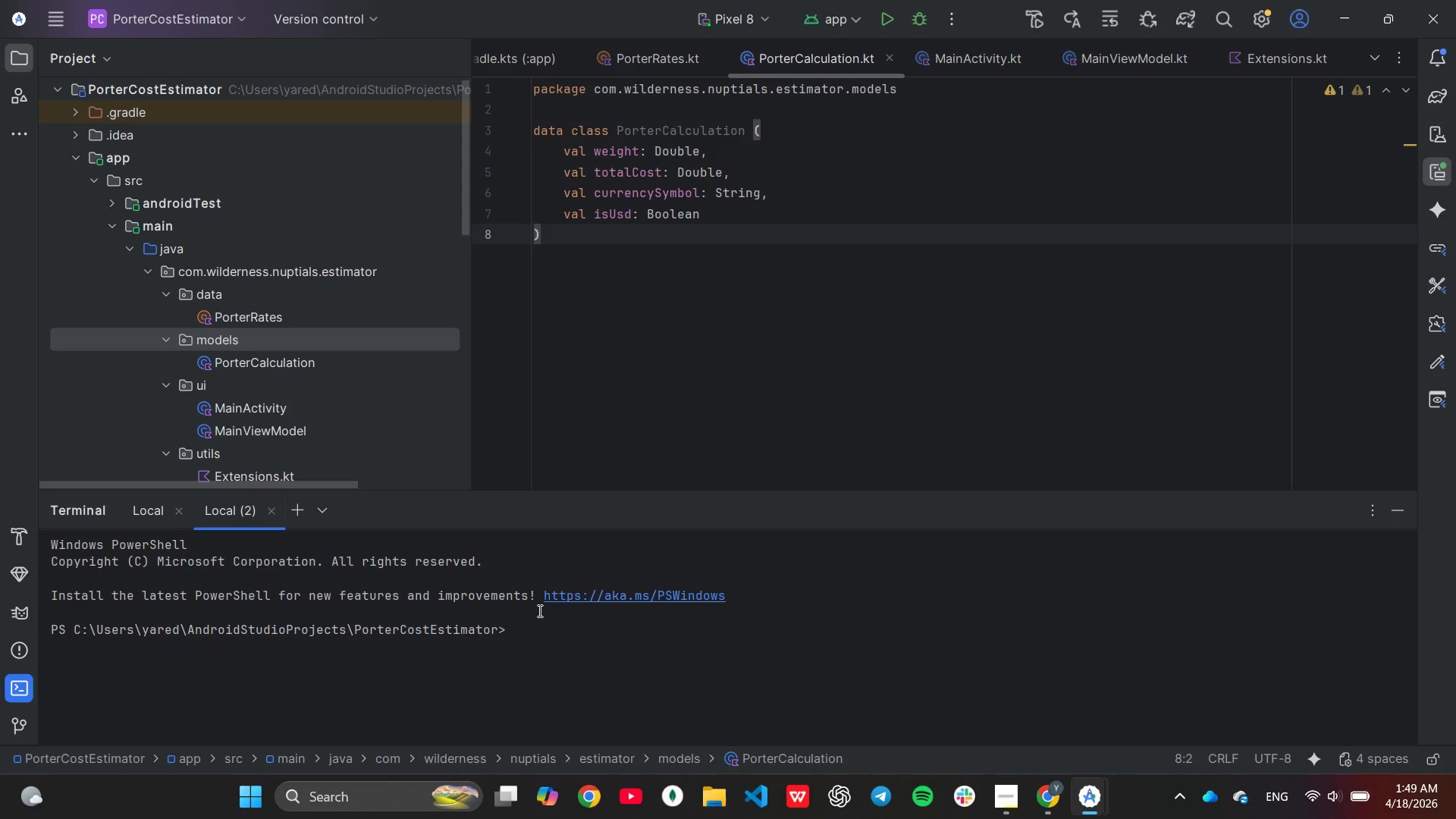 
wait(5.05)
 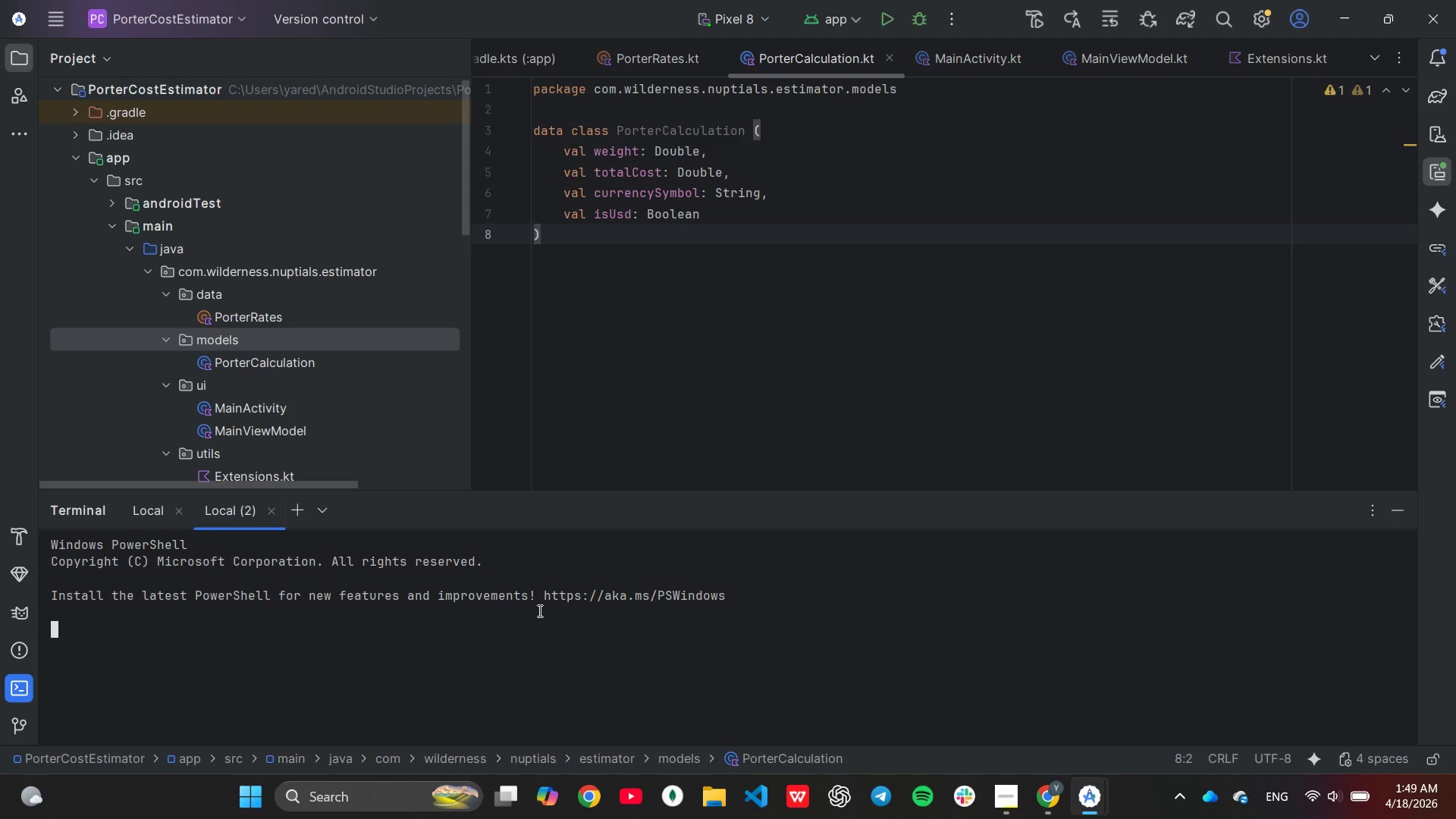 
type(./graldew bui)
key(Backspace)
key(Backspace)
key(Backspace)
type(cleN)
key(Backspace)
type(an)
 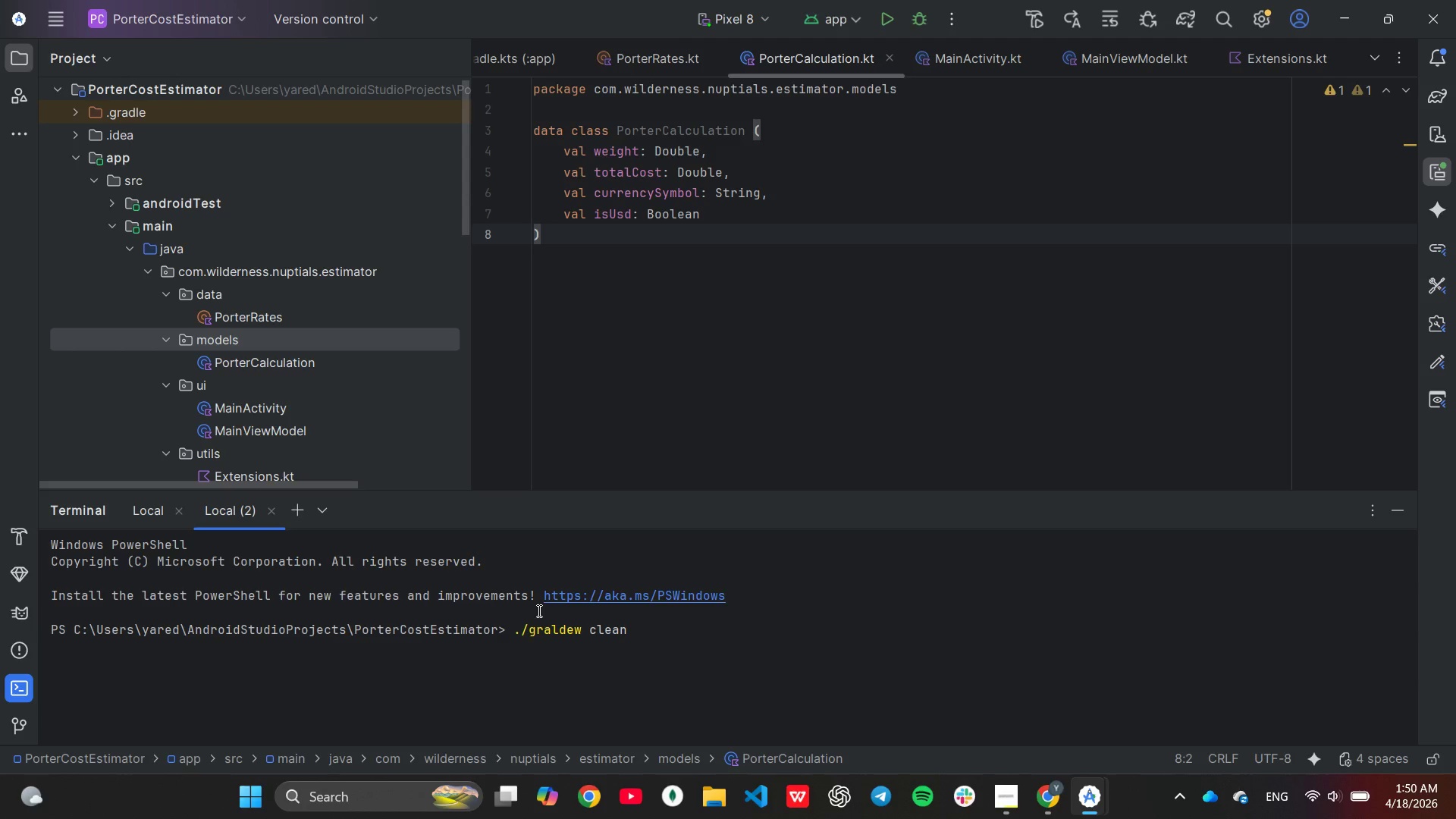 
key(Enter)
 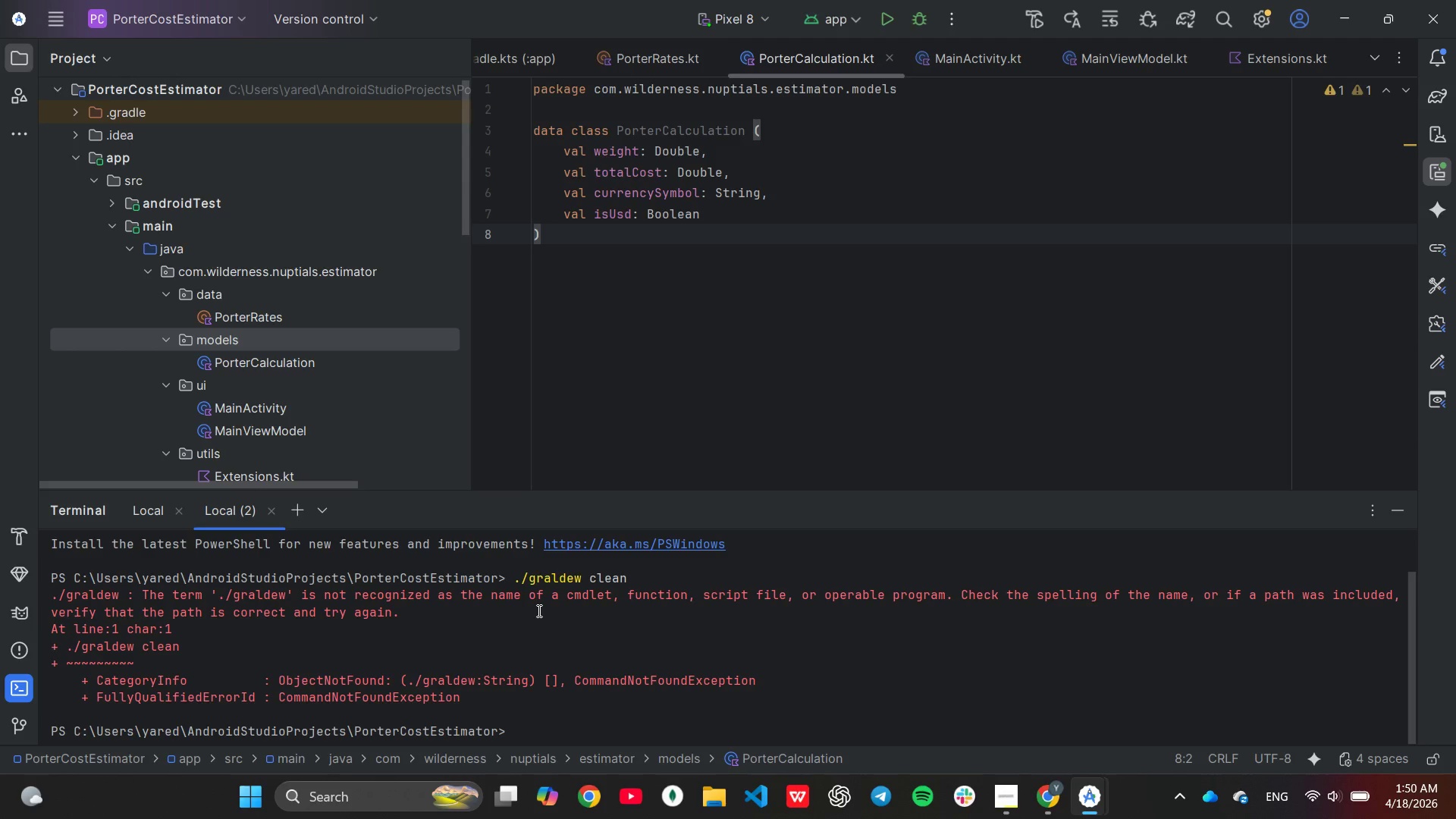 
key(ArrowUp)
 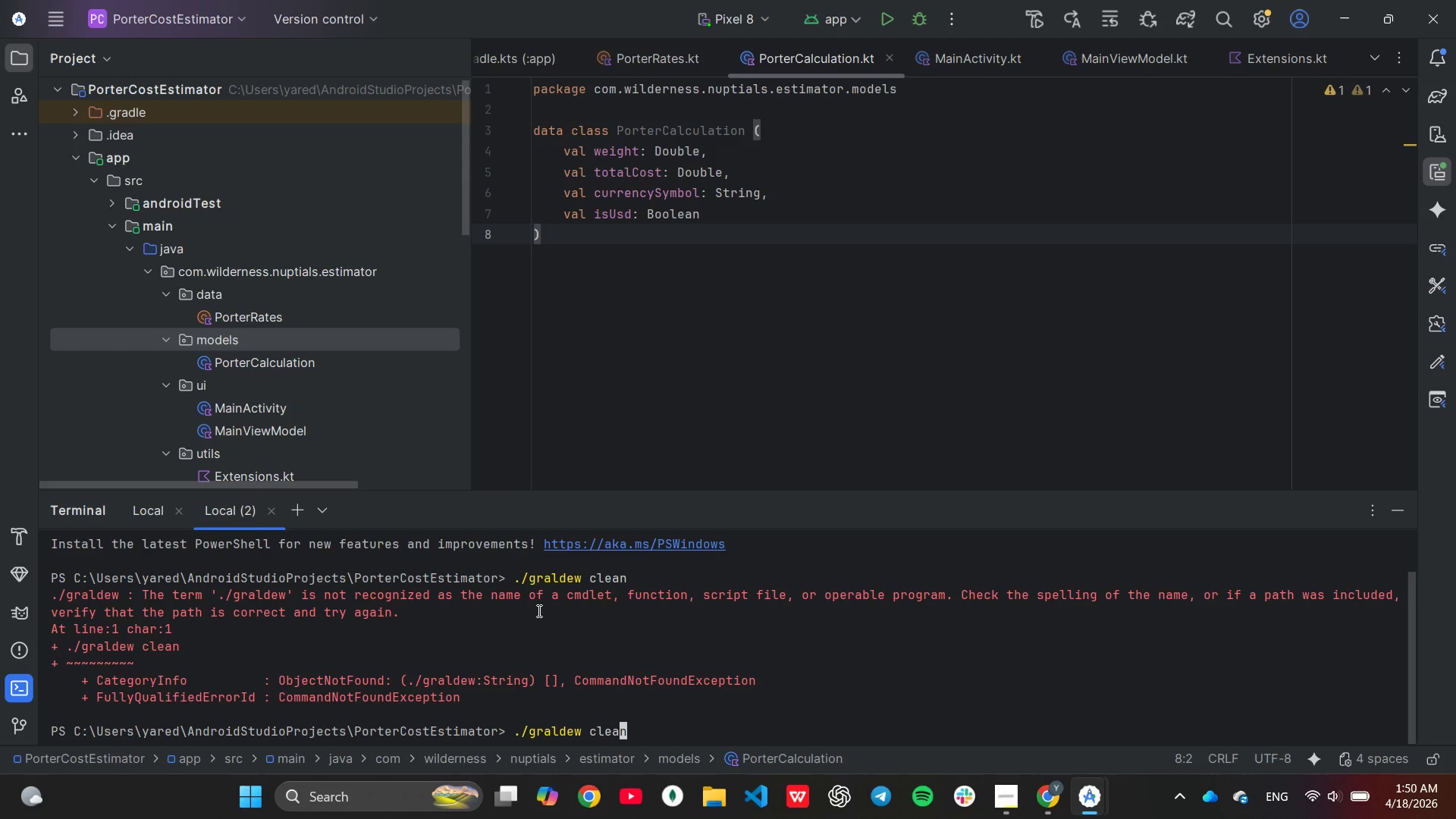 
hold_key(key=ArrowLeft, duration=0.67)
 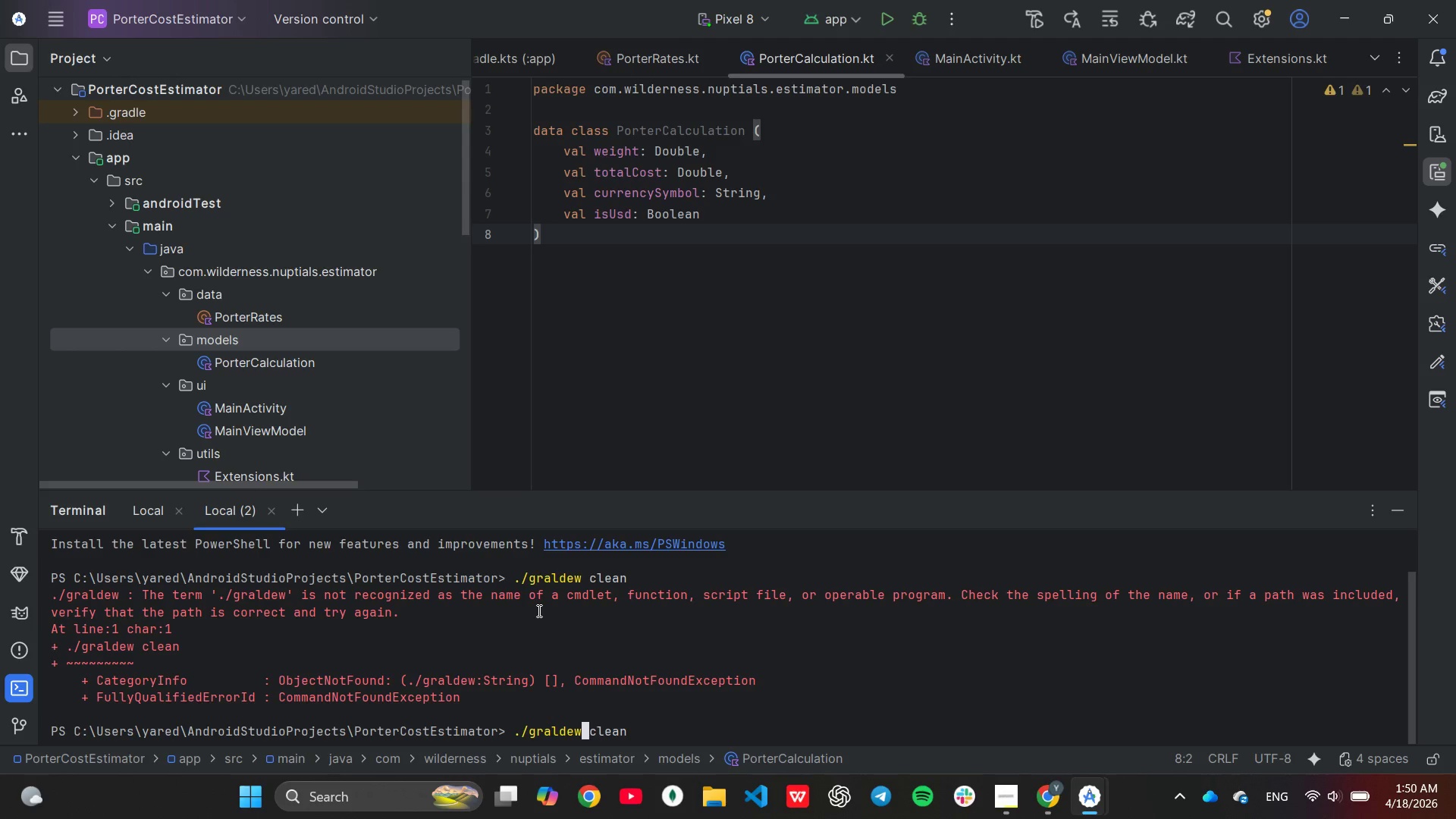 
key(ArrowLeft)
 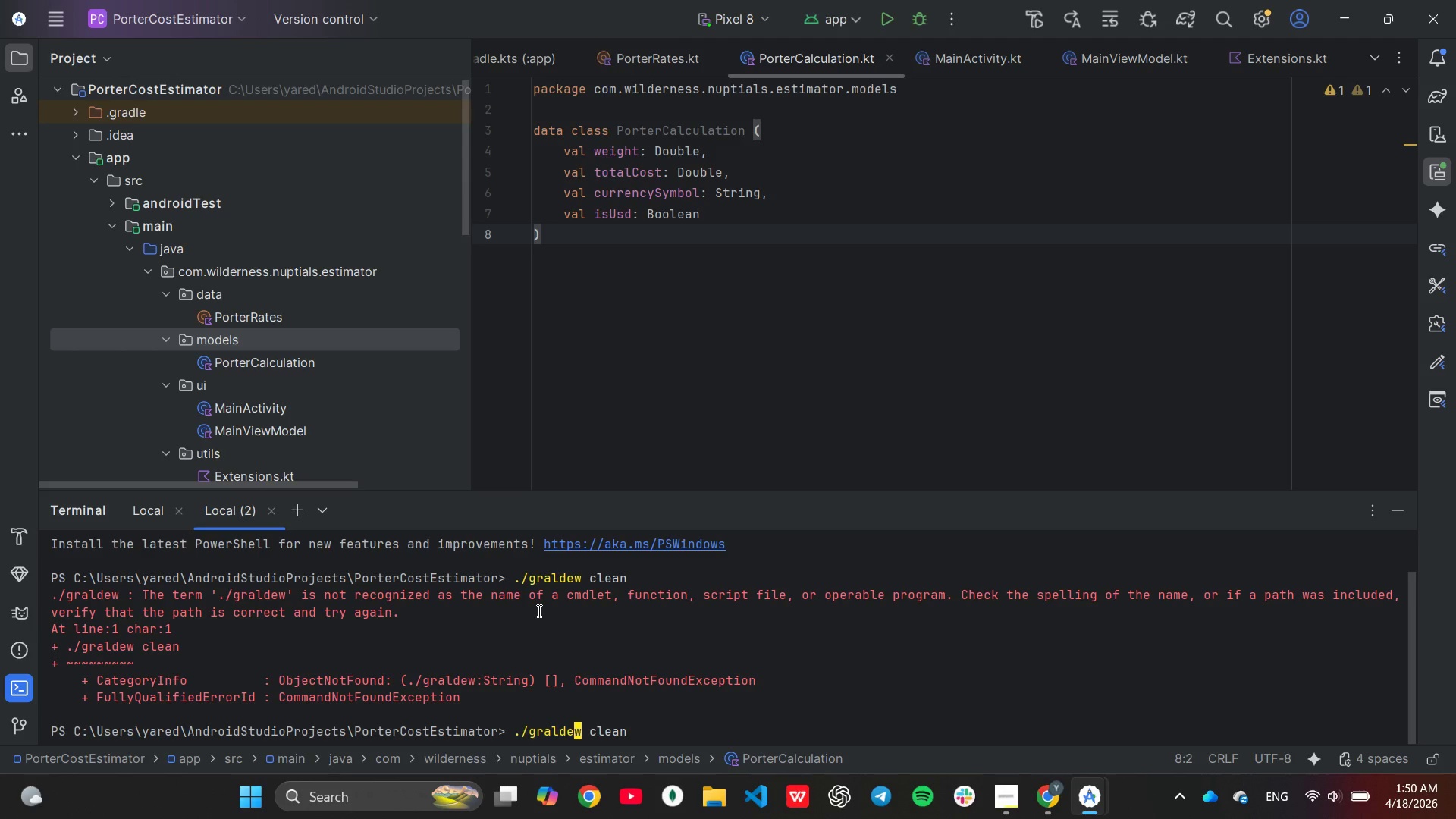 
key(ArrowRight)
 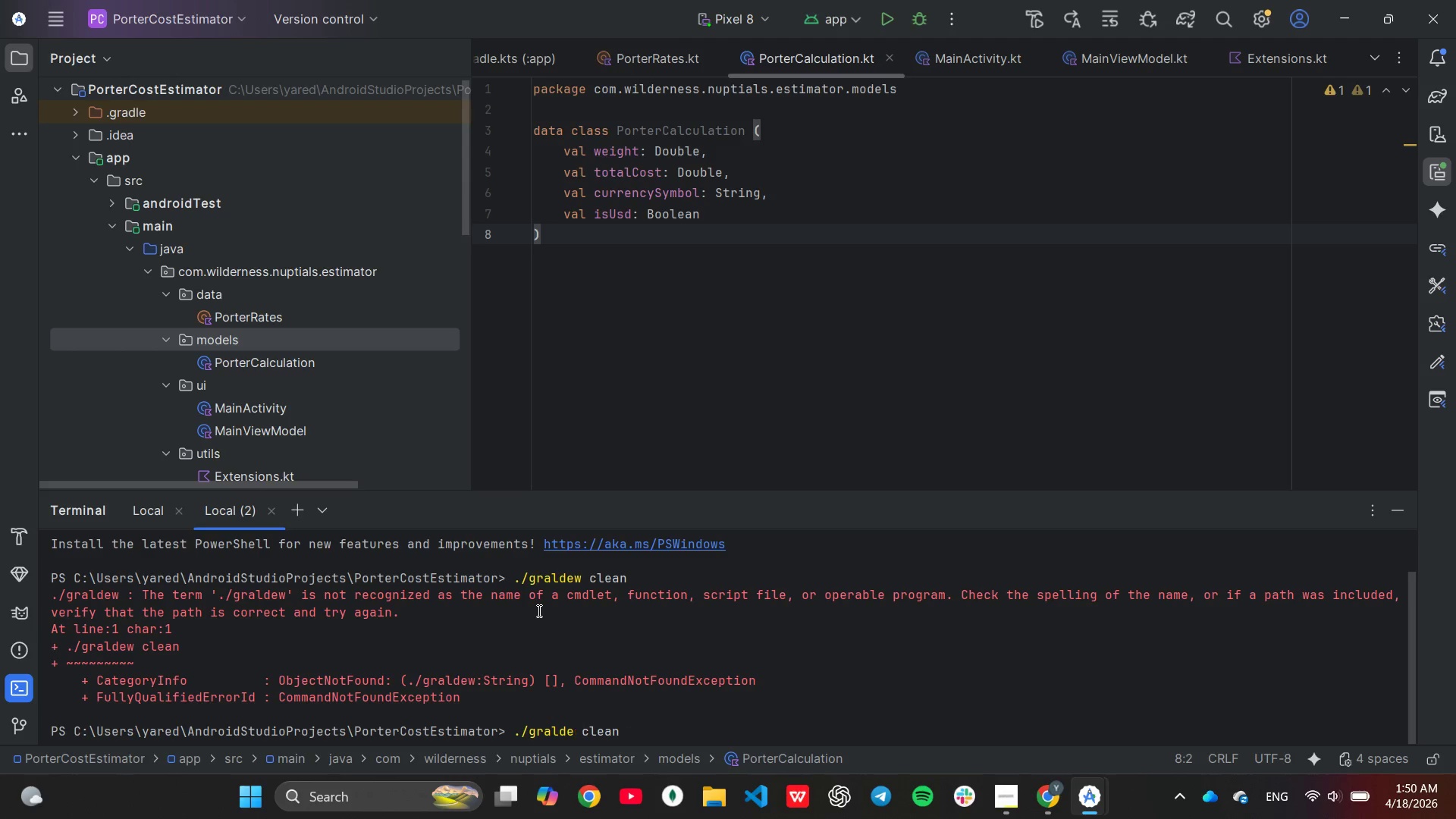 
key(Backspace)
key(Backspace)
key(Backspace)
key(Backspace)
key(Backspace)
type(adlew[End])
 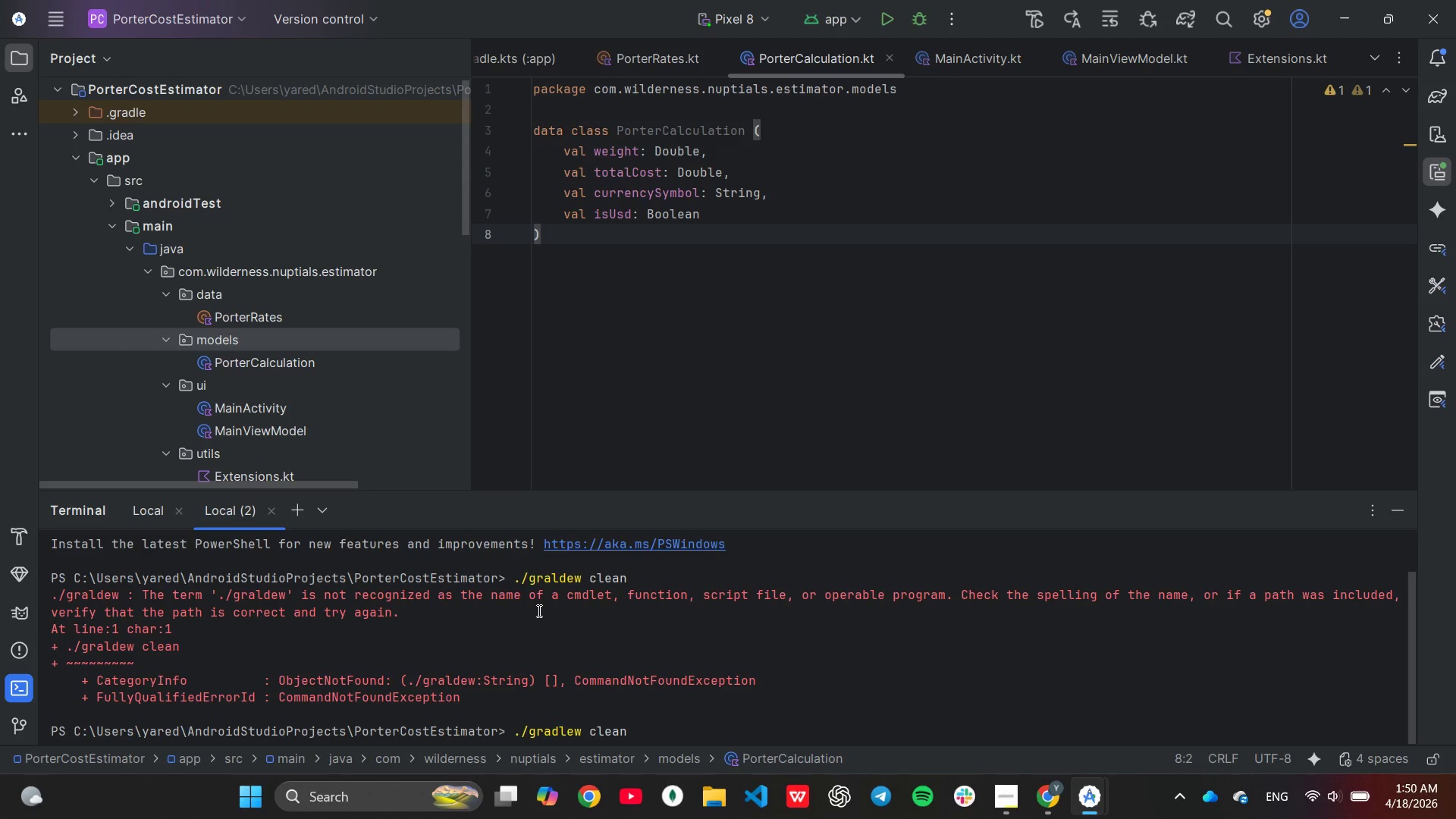 
key(Enter)
 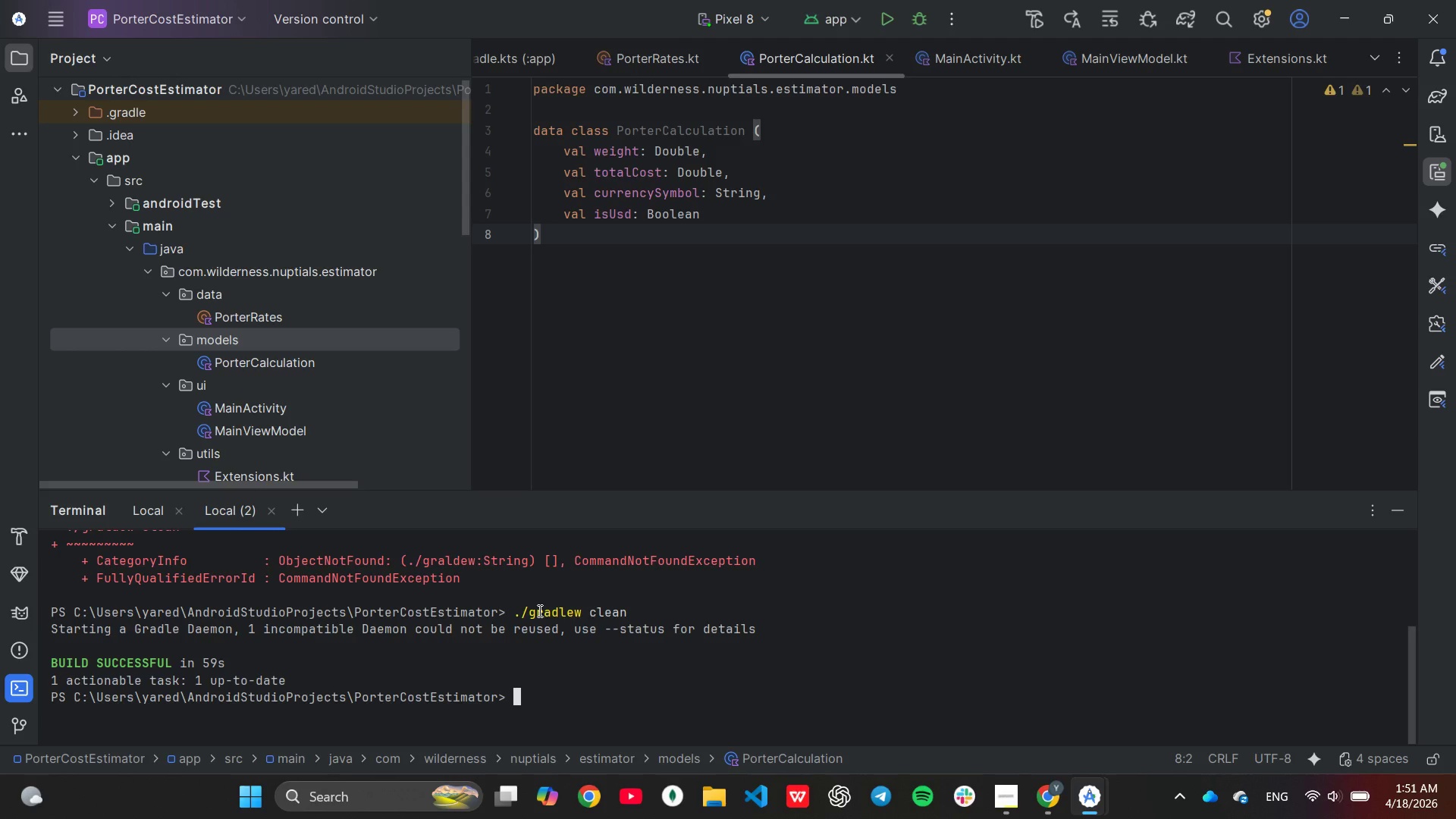 
wait(90.08)
 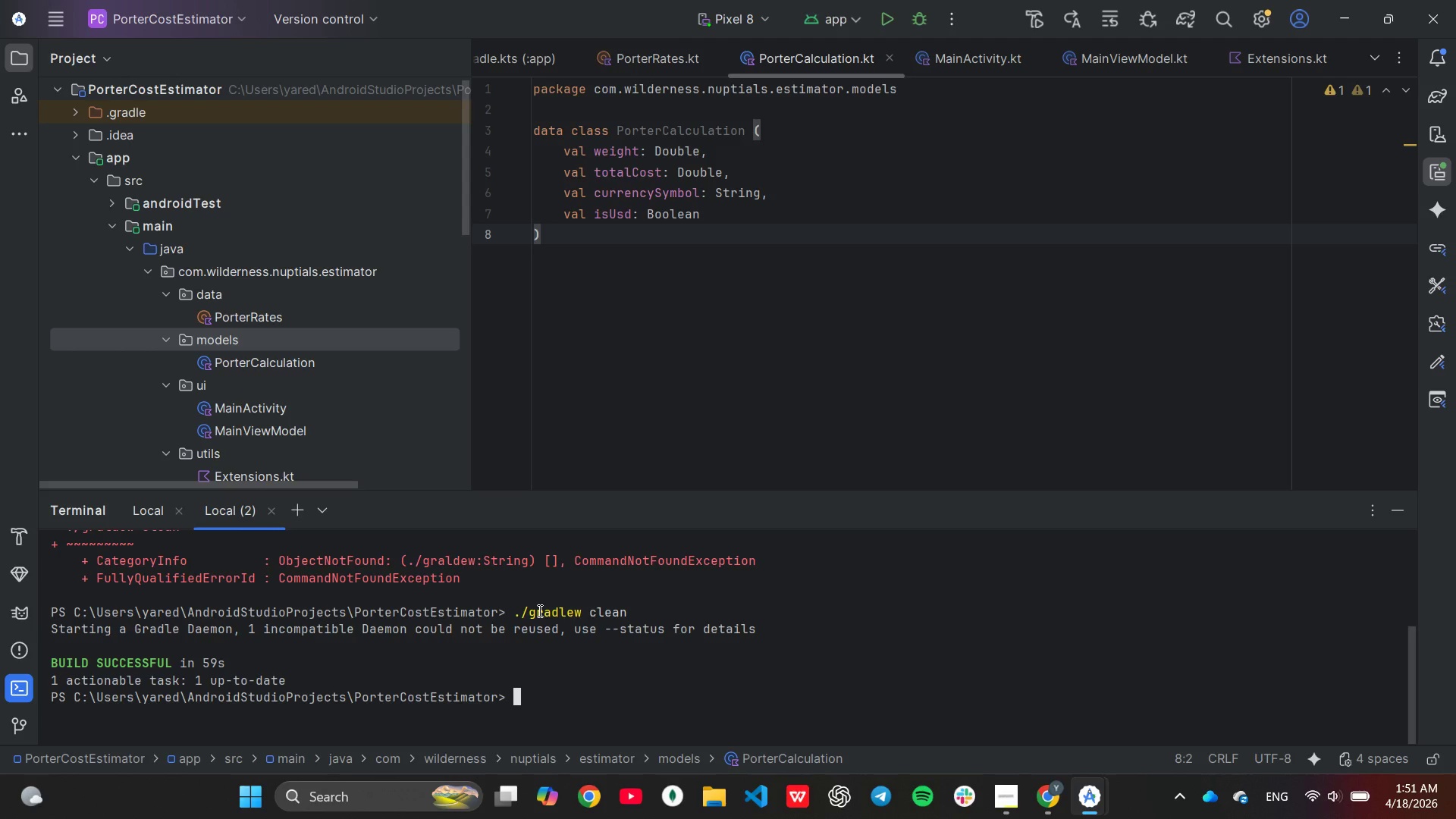 
key(ArrowUp)
 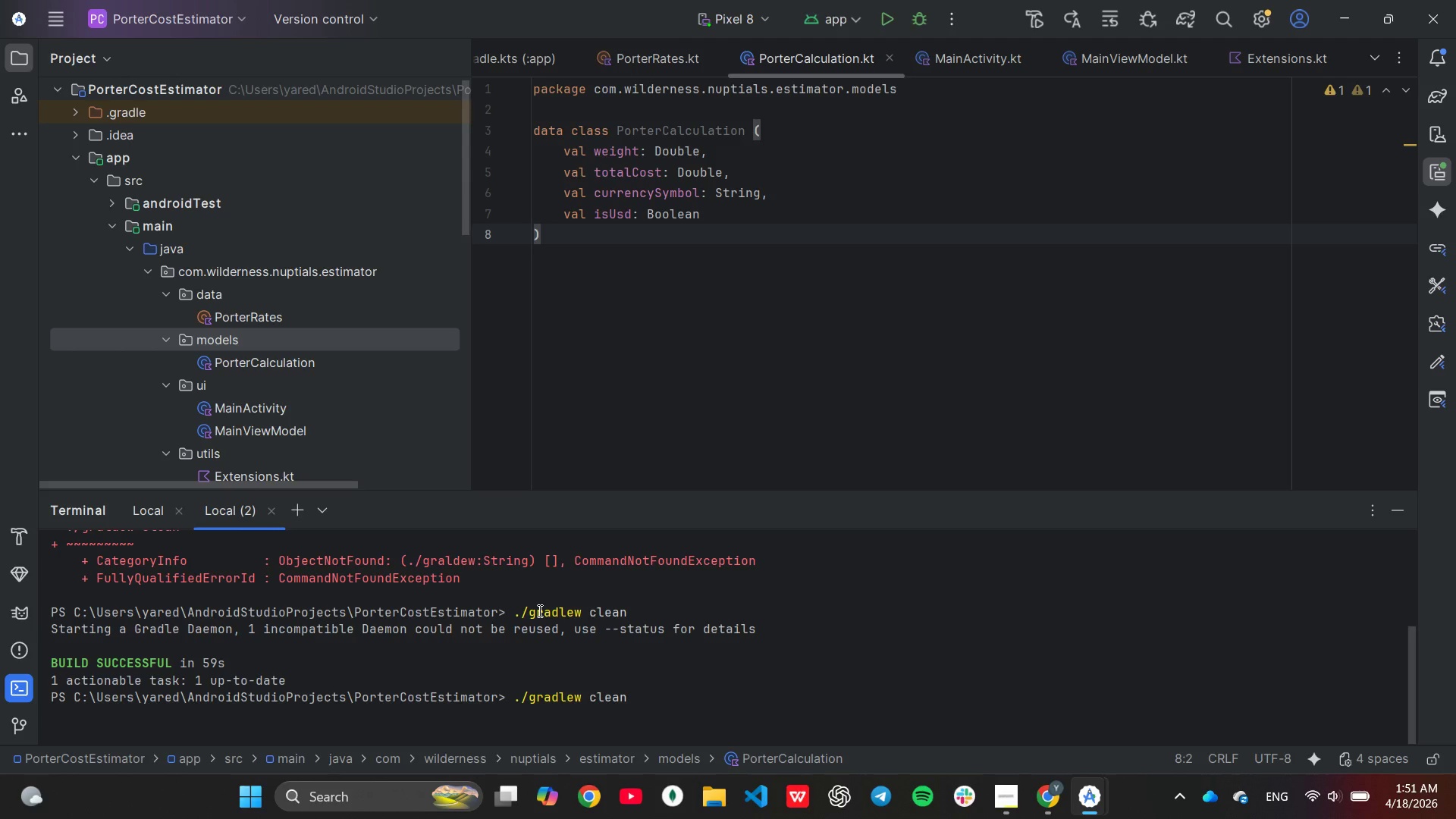 
key(Backspace)
key(Backspace)
key(Backspace)
key(Backspace)
key(Backspace)
type(bluid)
key(Backspace)
key(Backspace)
key(Backspace)
key(Backspace)
type(uild)
 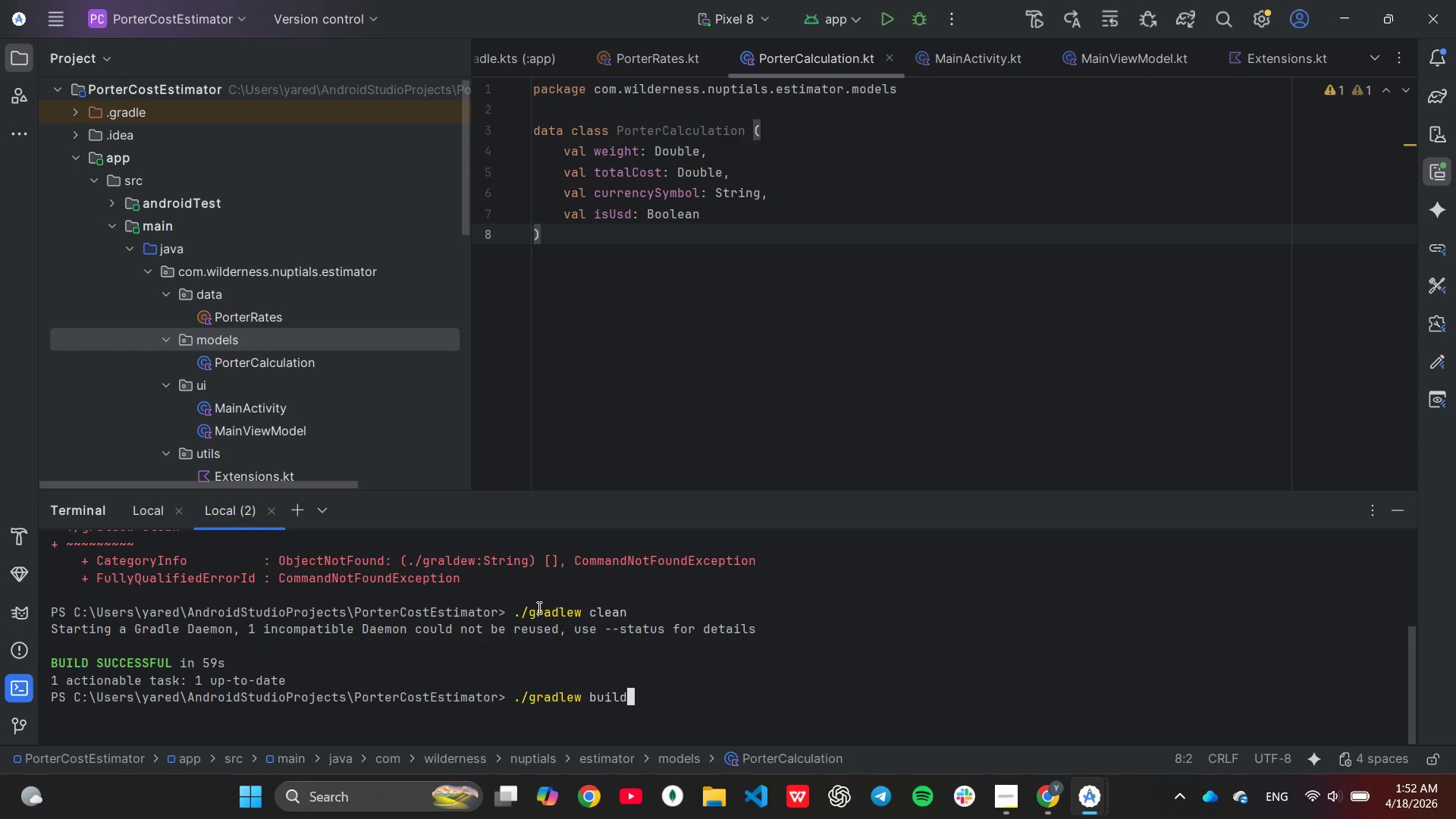 
wait(22.44)
 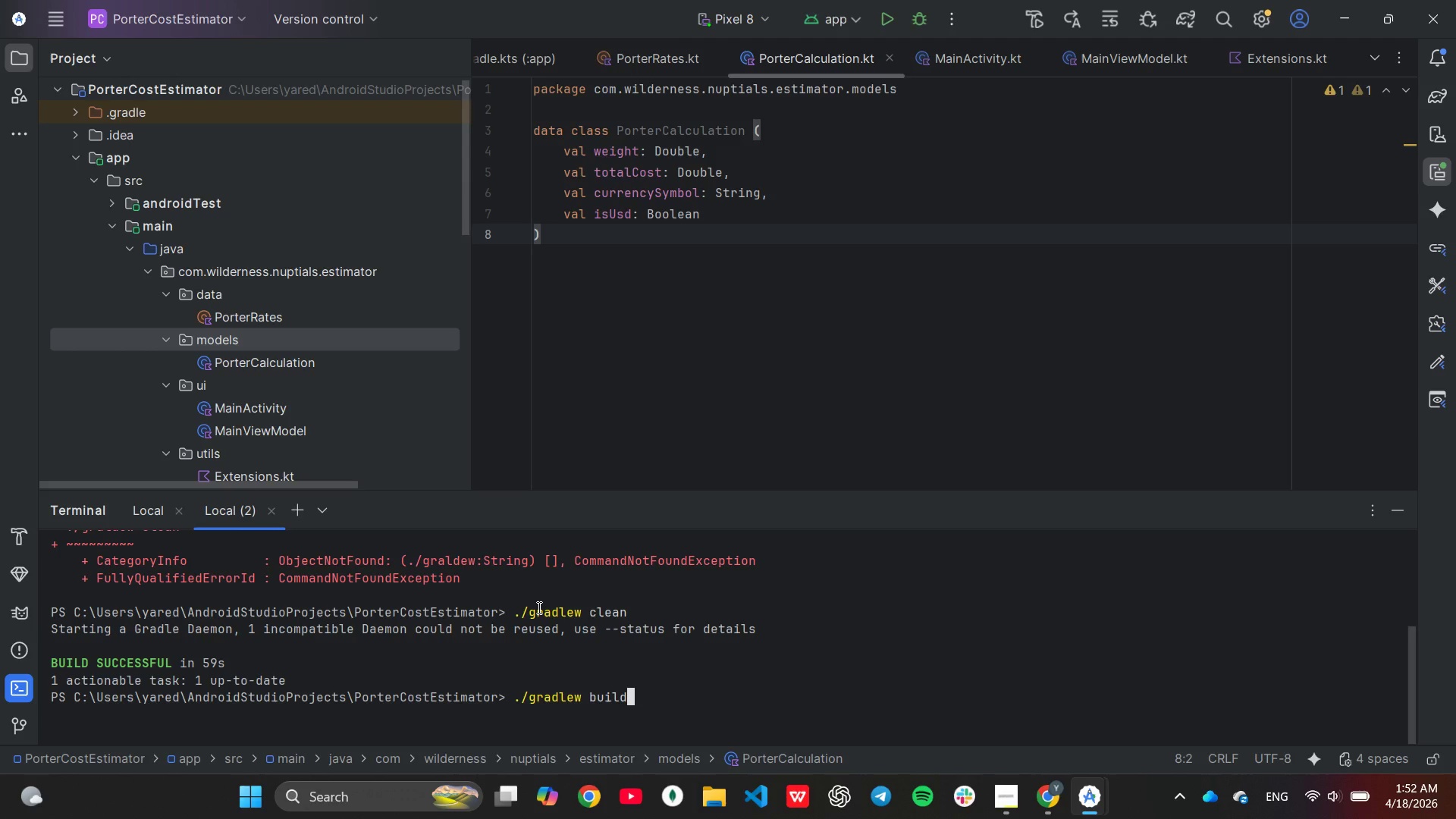 
key(Enter)
 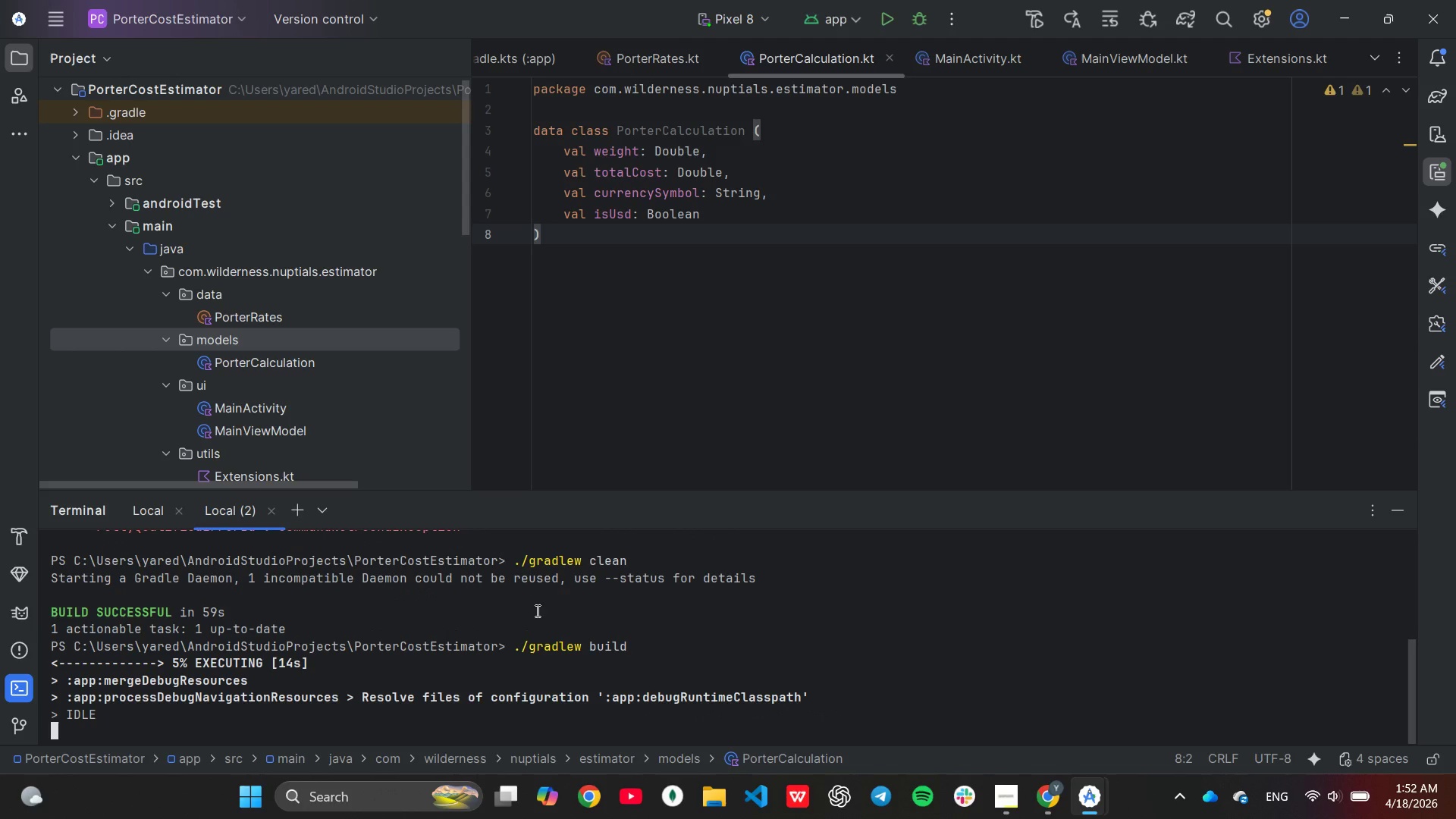 
wait(21.41)
 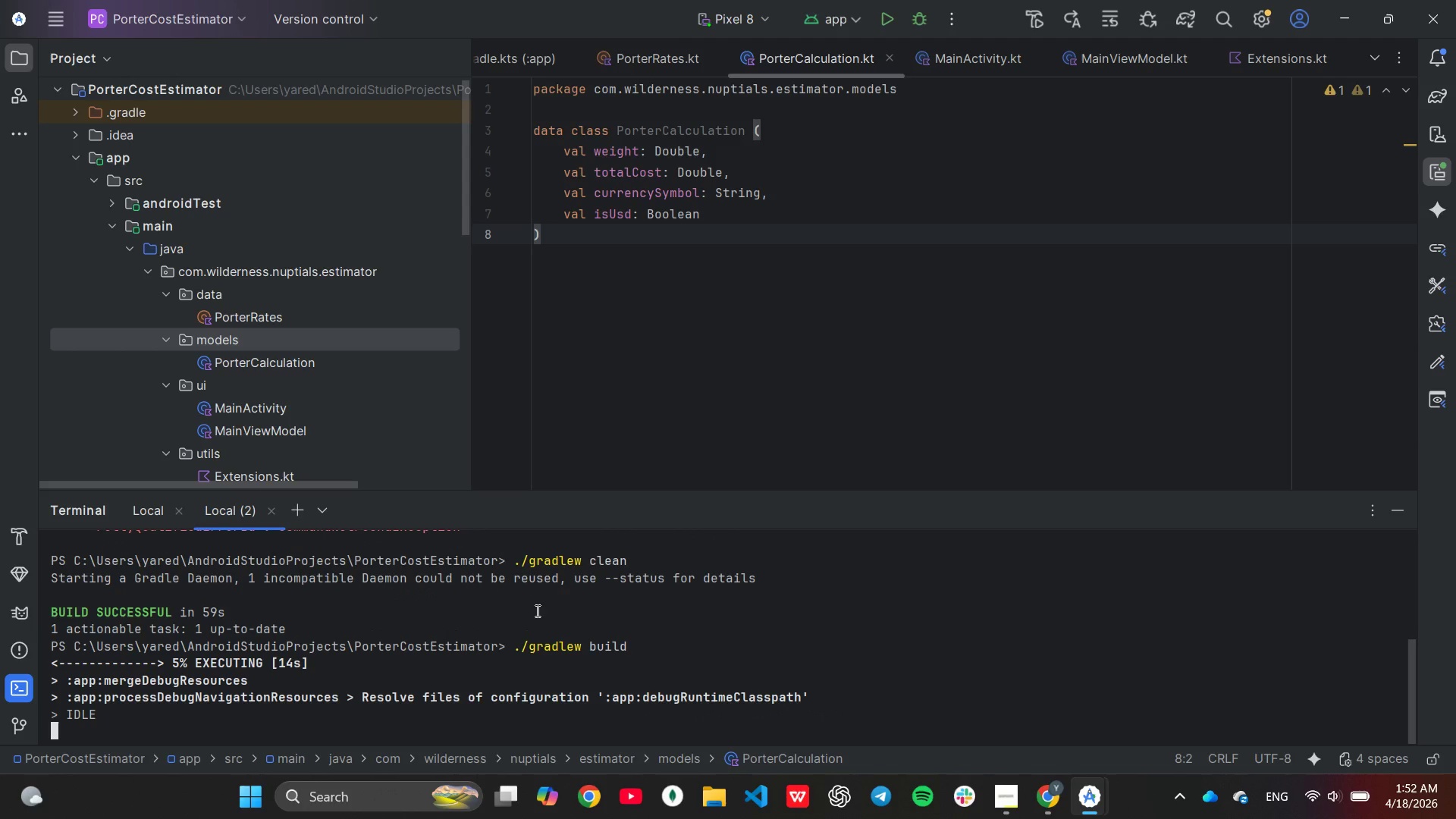 
scroll: coordinate [897, 406], scroll_direction: up, amount: 1.0
 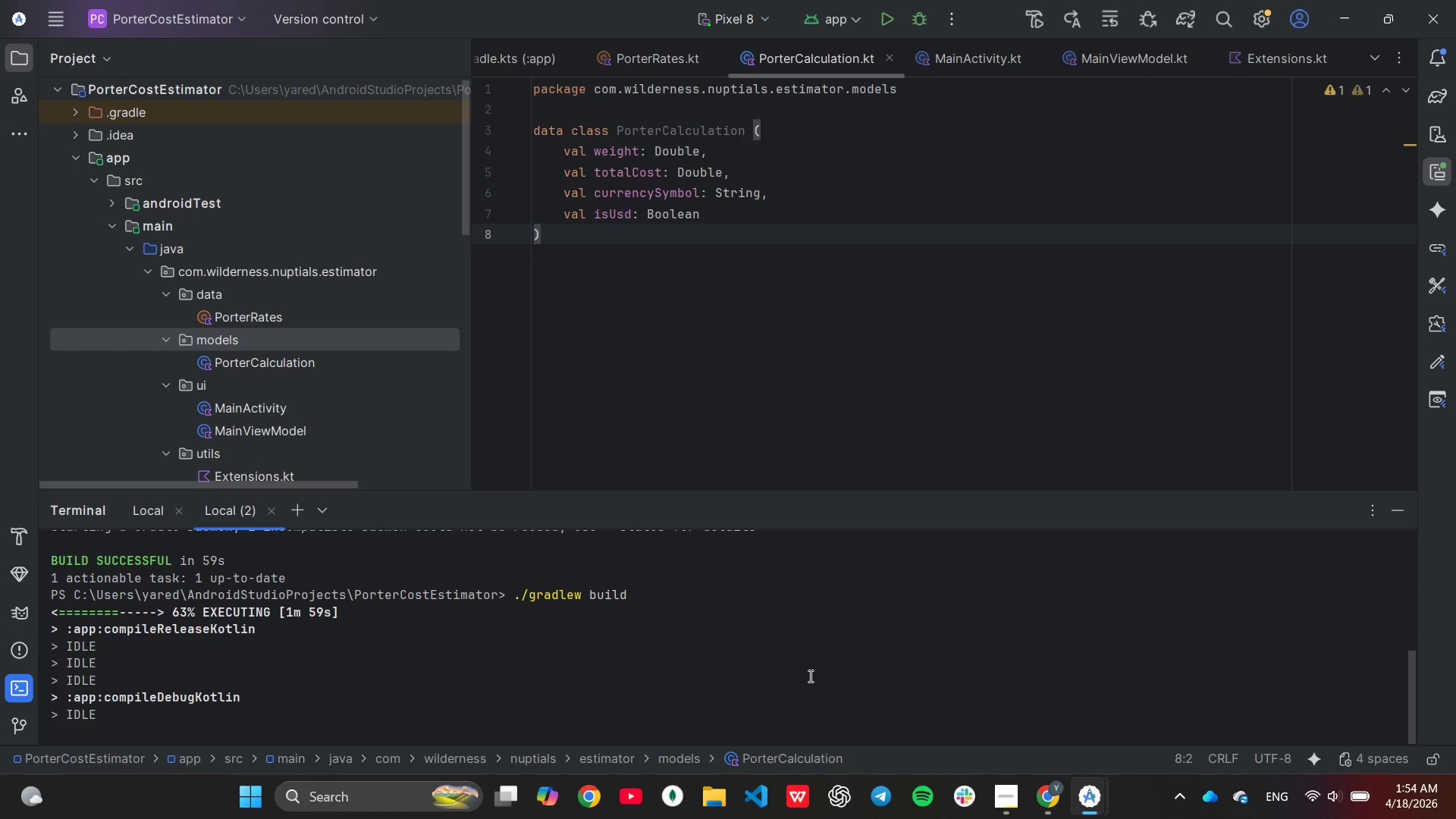 
wait(104.78)
 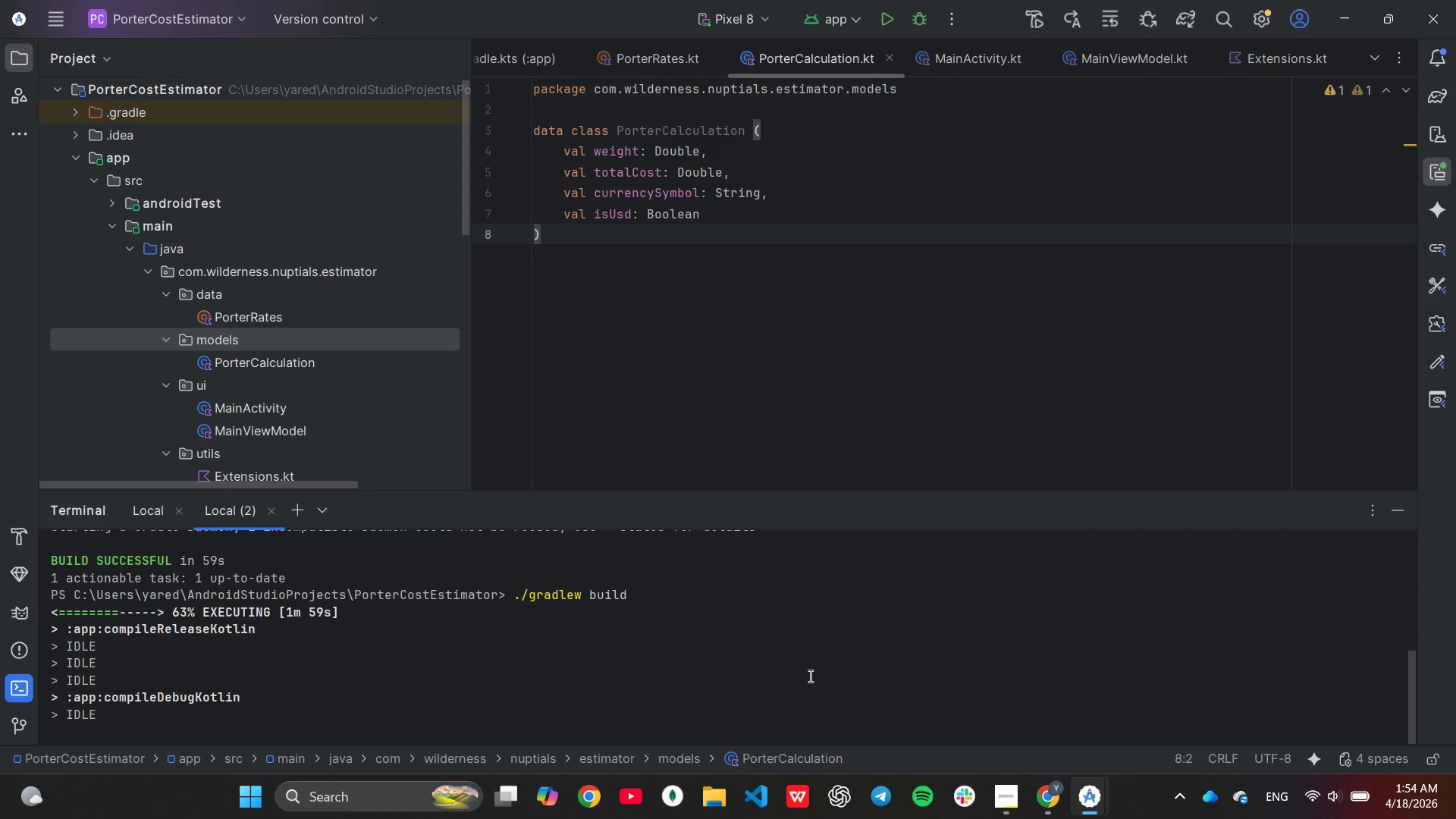 
scroll: coordinate [858, 429], scroll_direction: up, amount: 2.0
 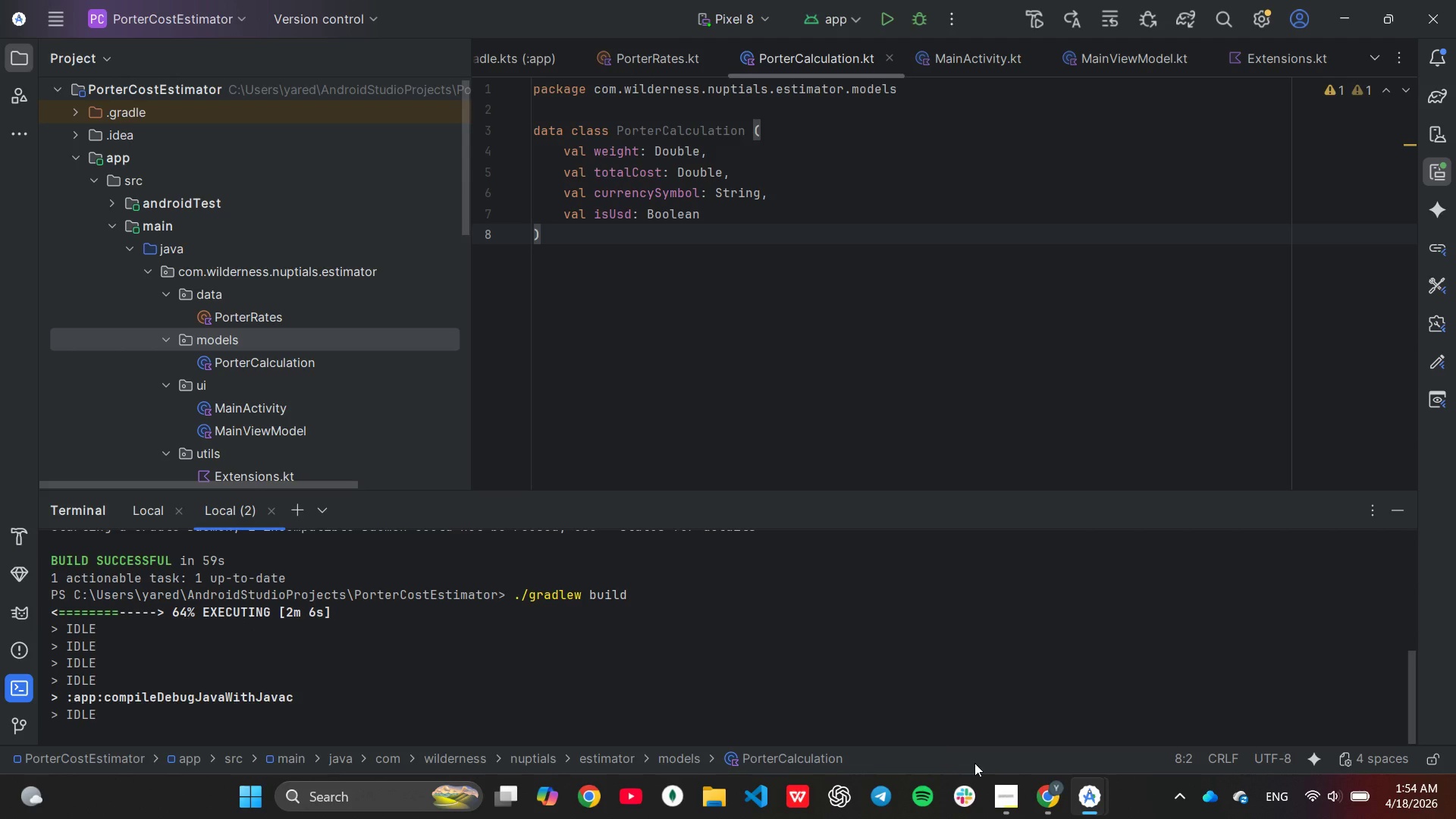 
left_click([996, 791])